 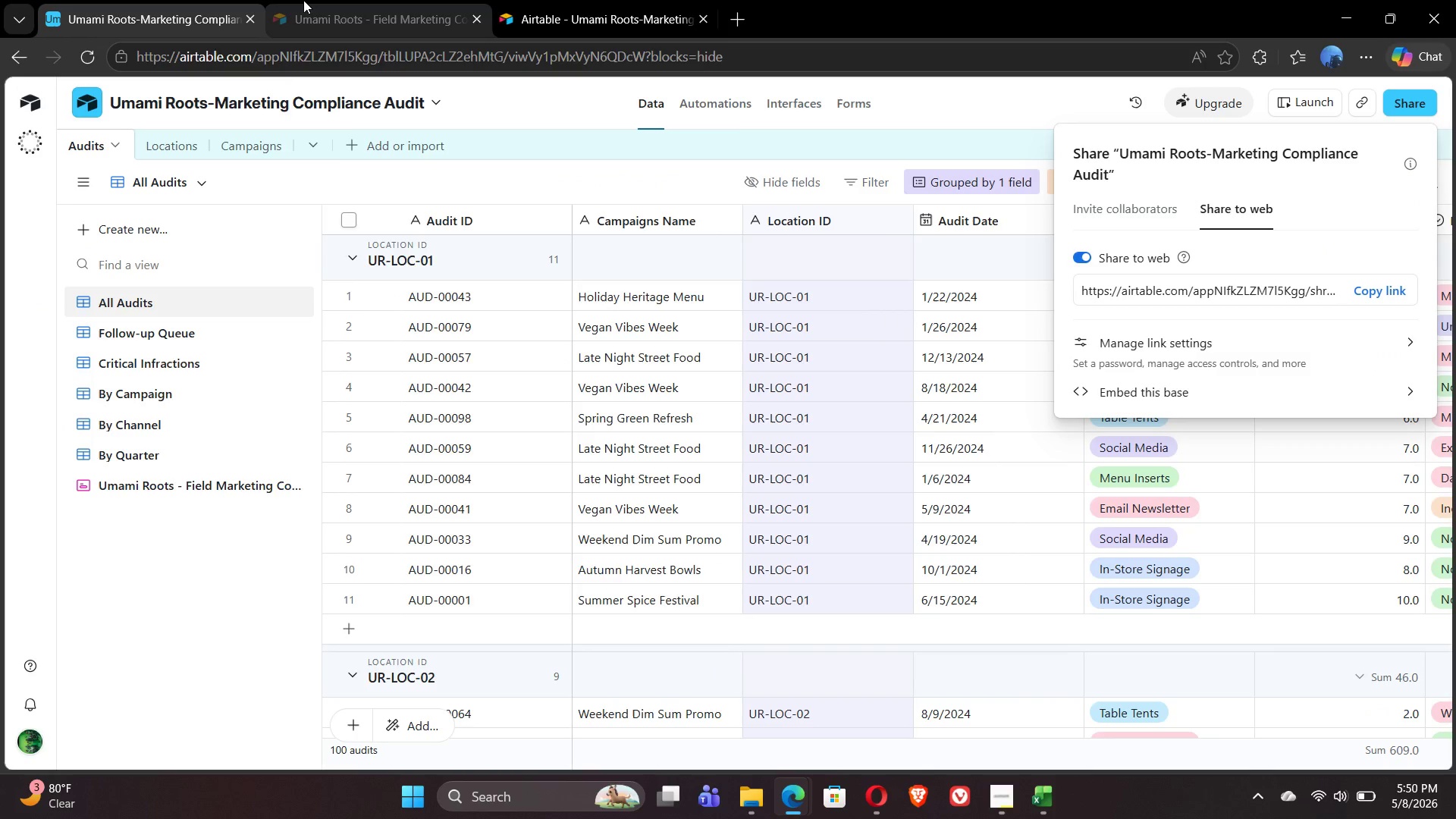 
left_click([204, 602])
 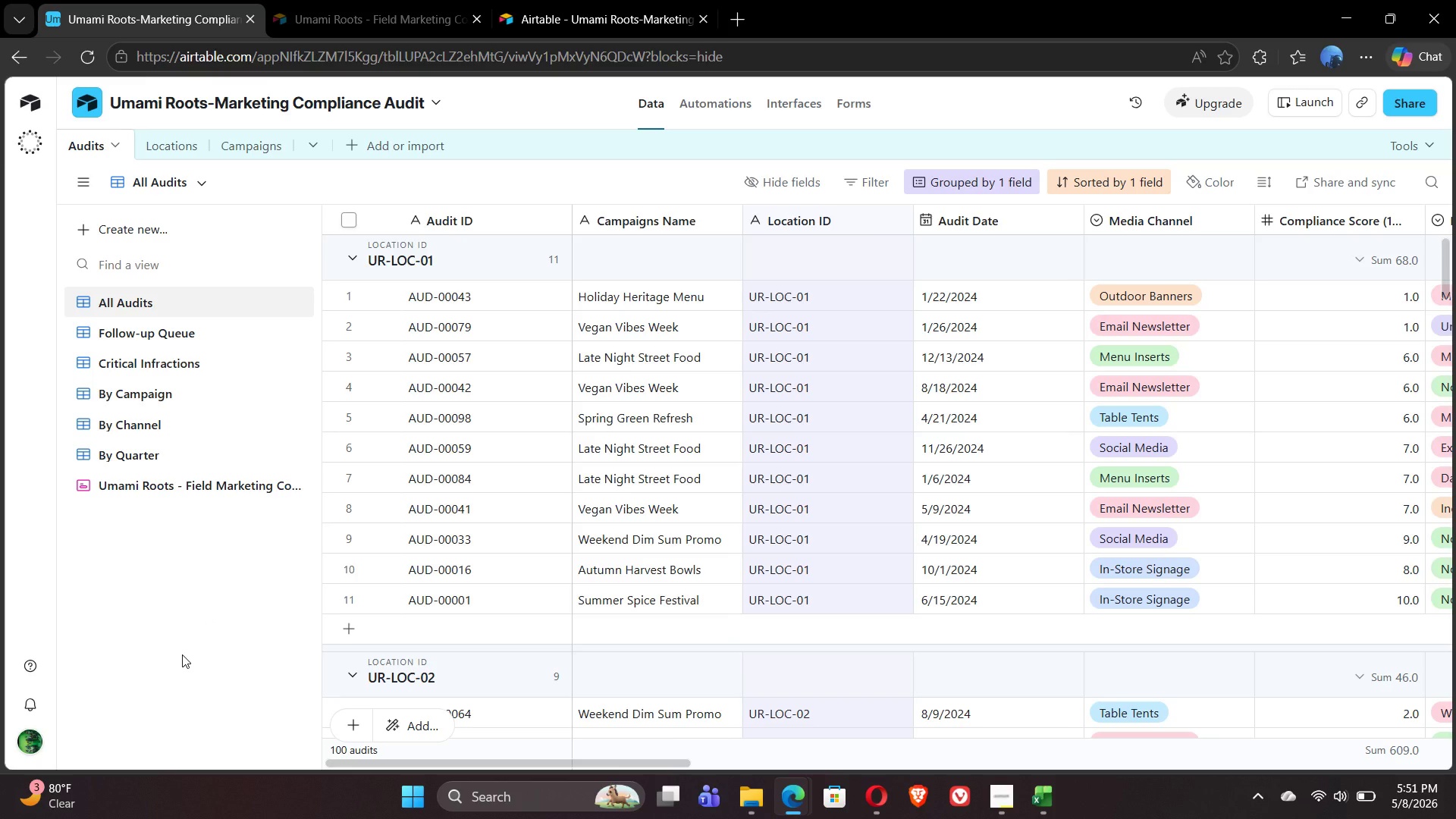 
wait(73.48)
 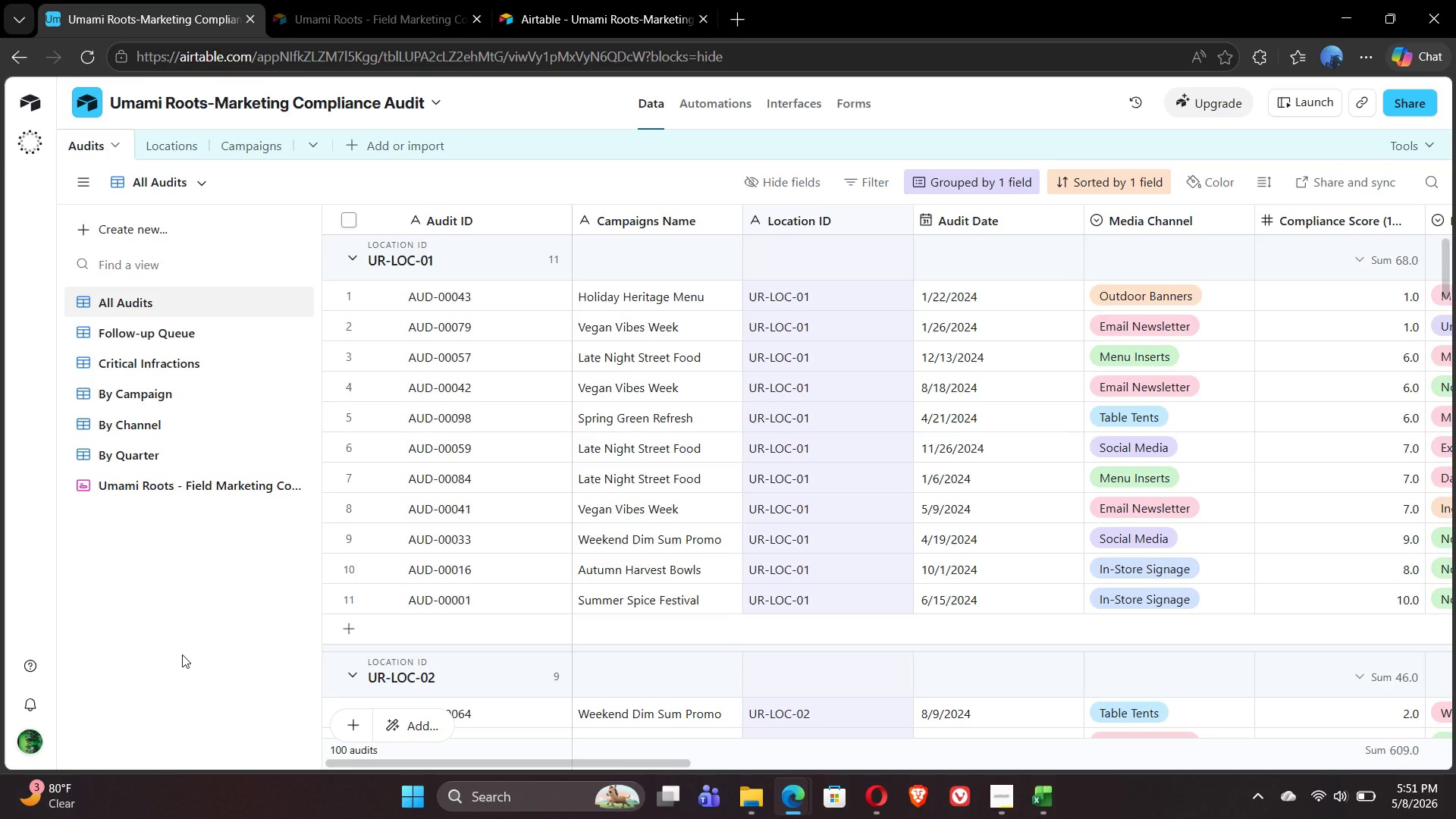 
key(Meta+G)
 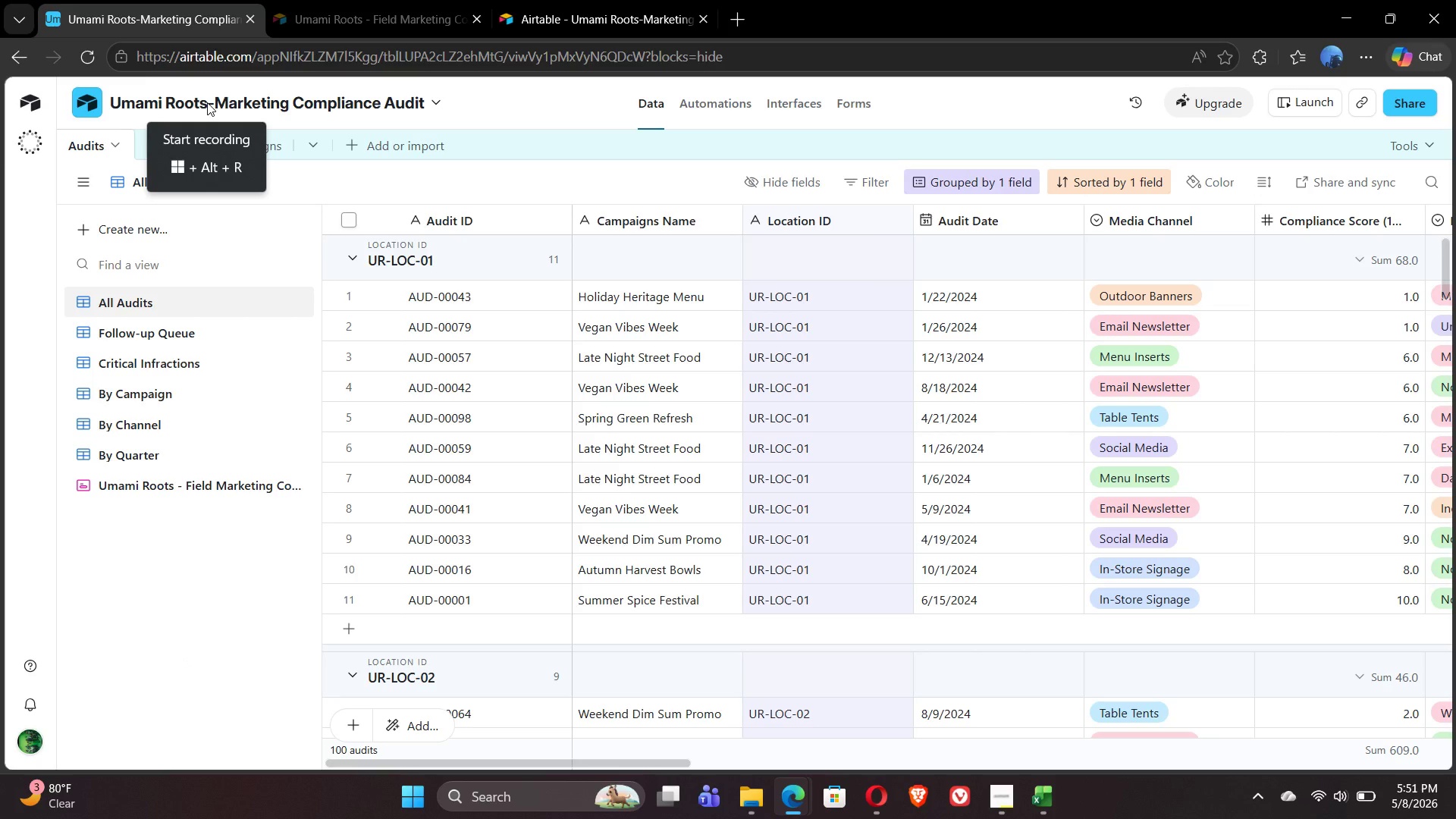 
wait(5.66)
 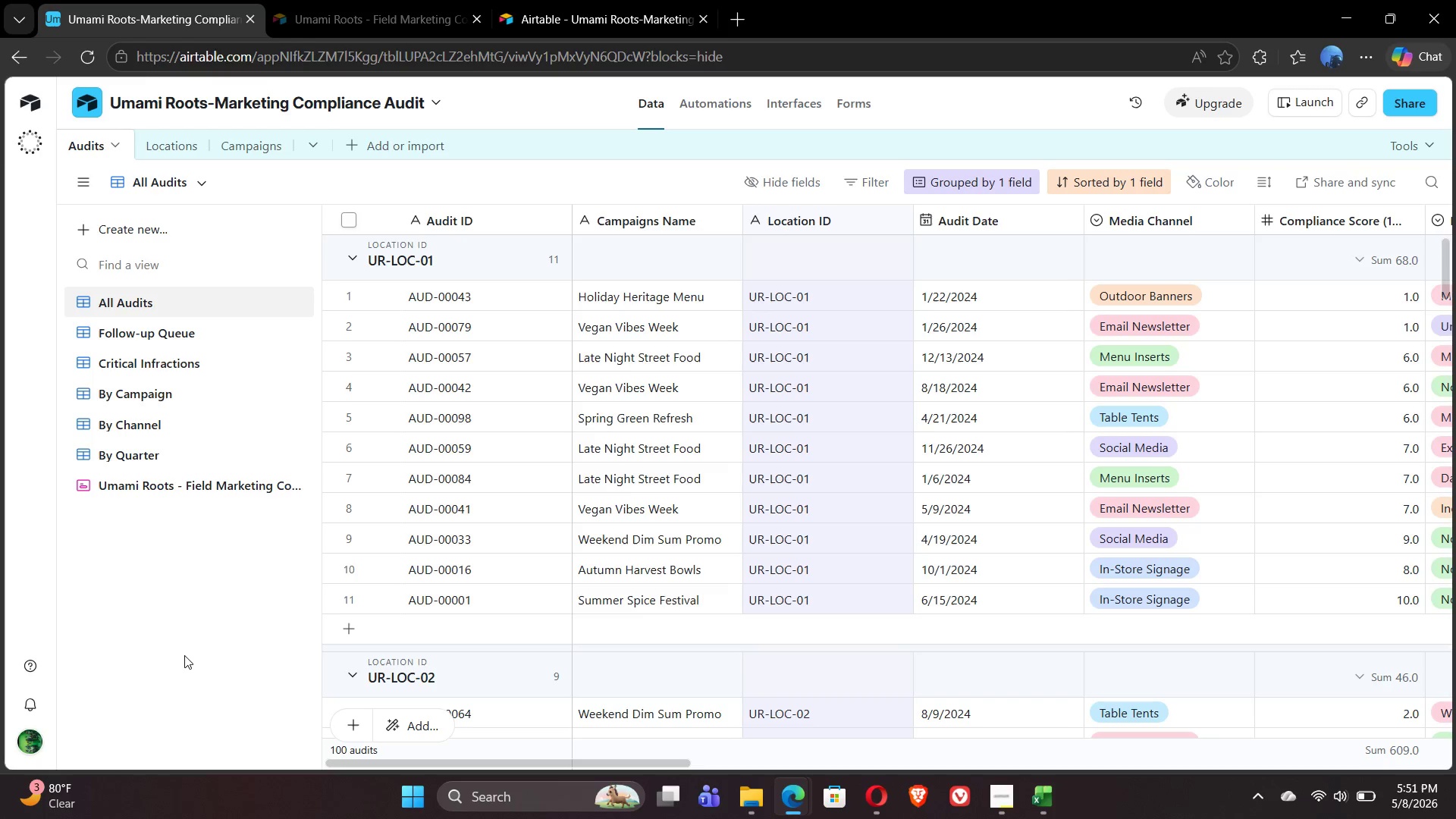 
left_click([207, 102])
 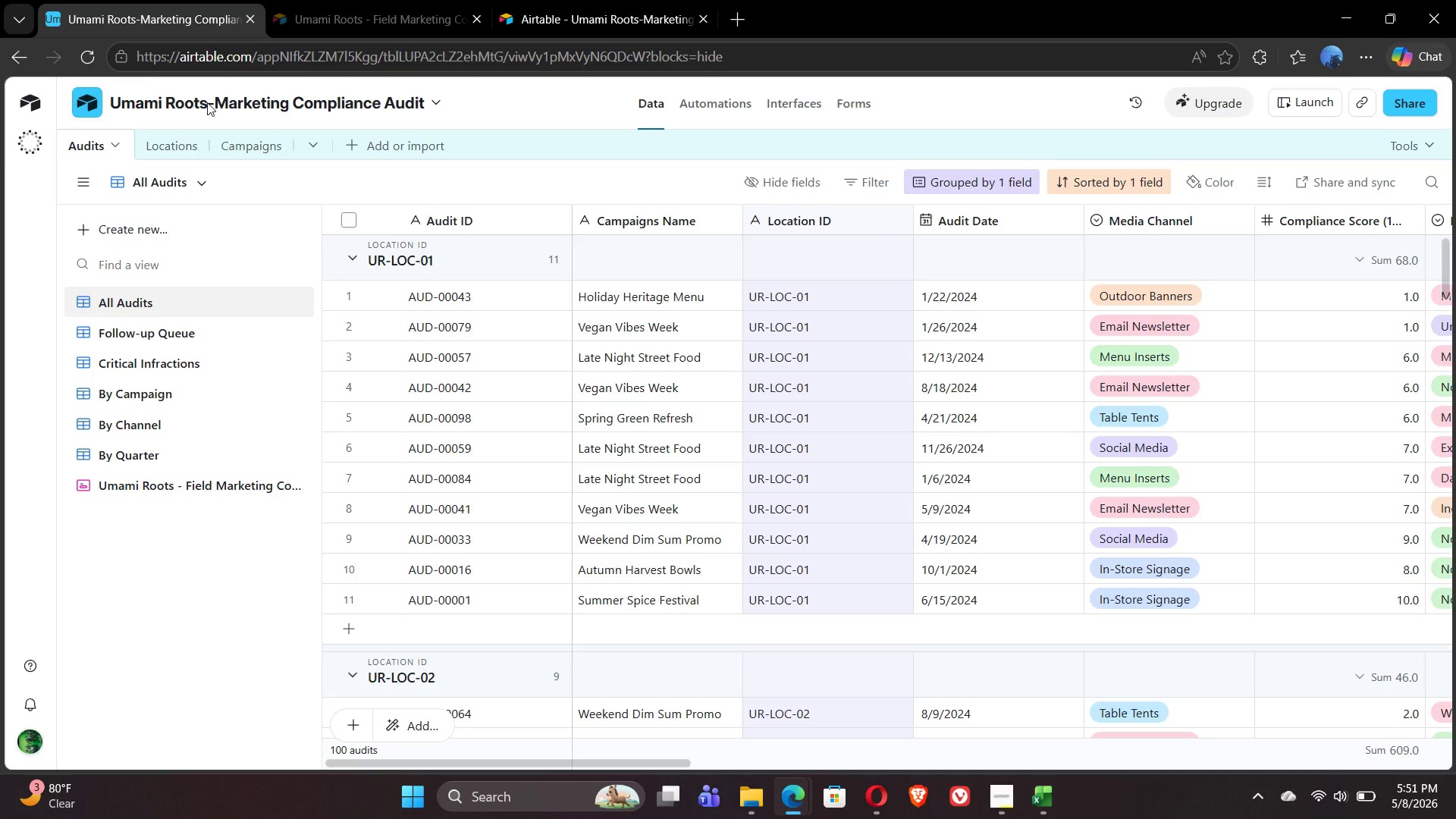 
wait(6.97)
 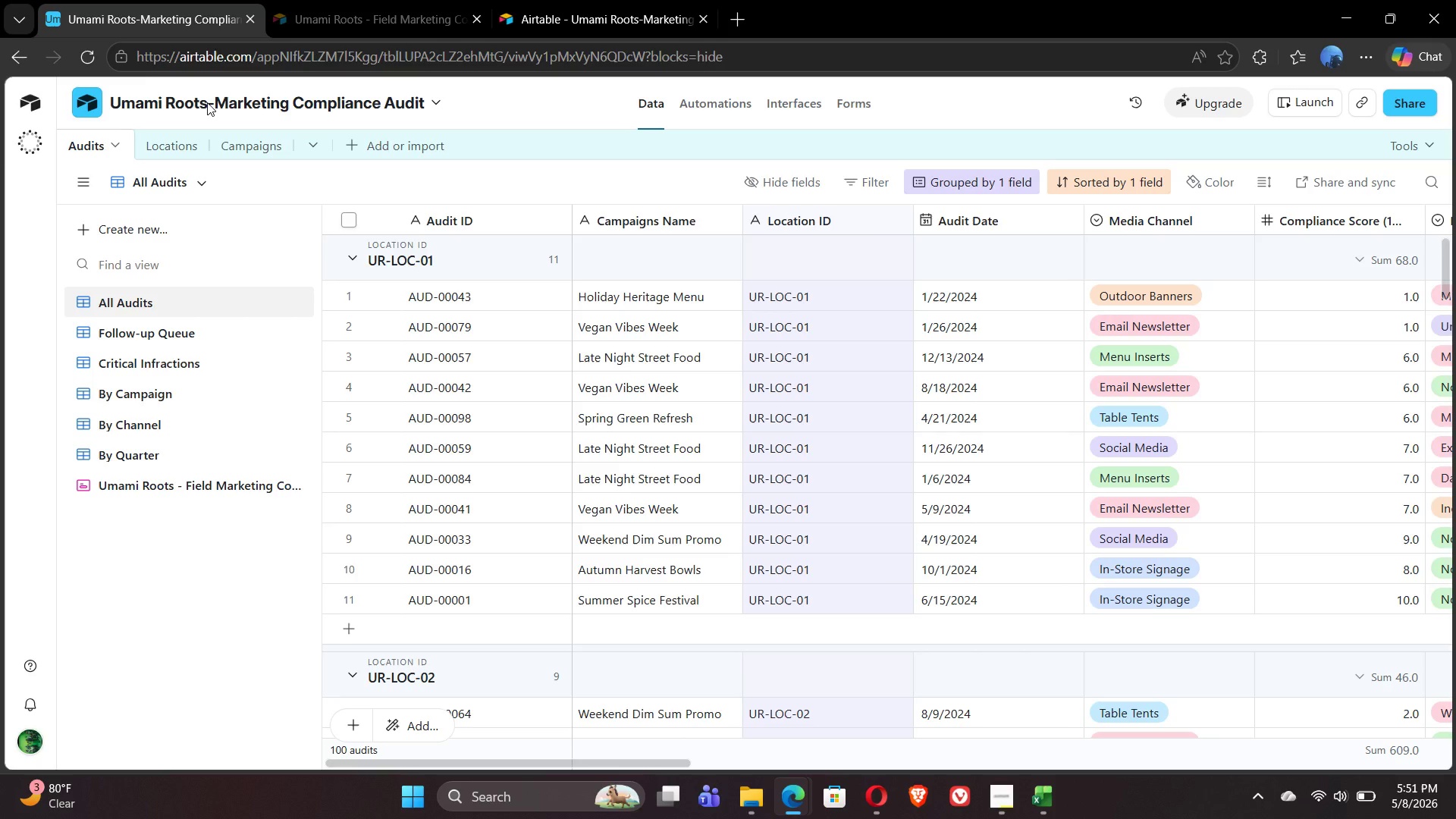 
left_click([394, 183])
 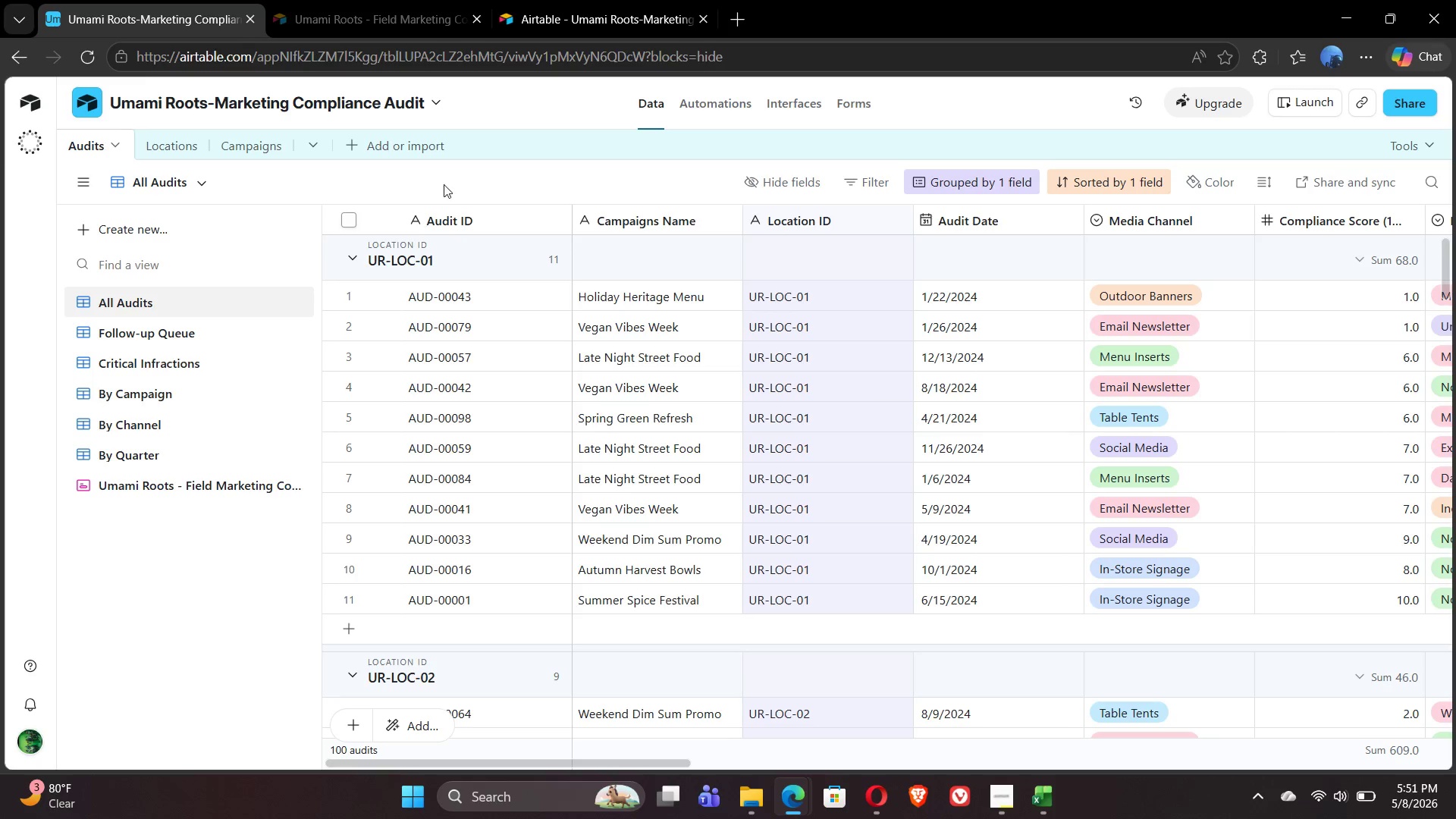 
left_click([188, 490])
 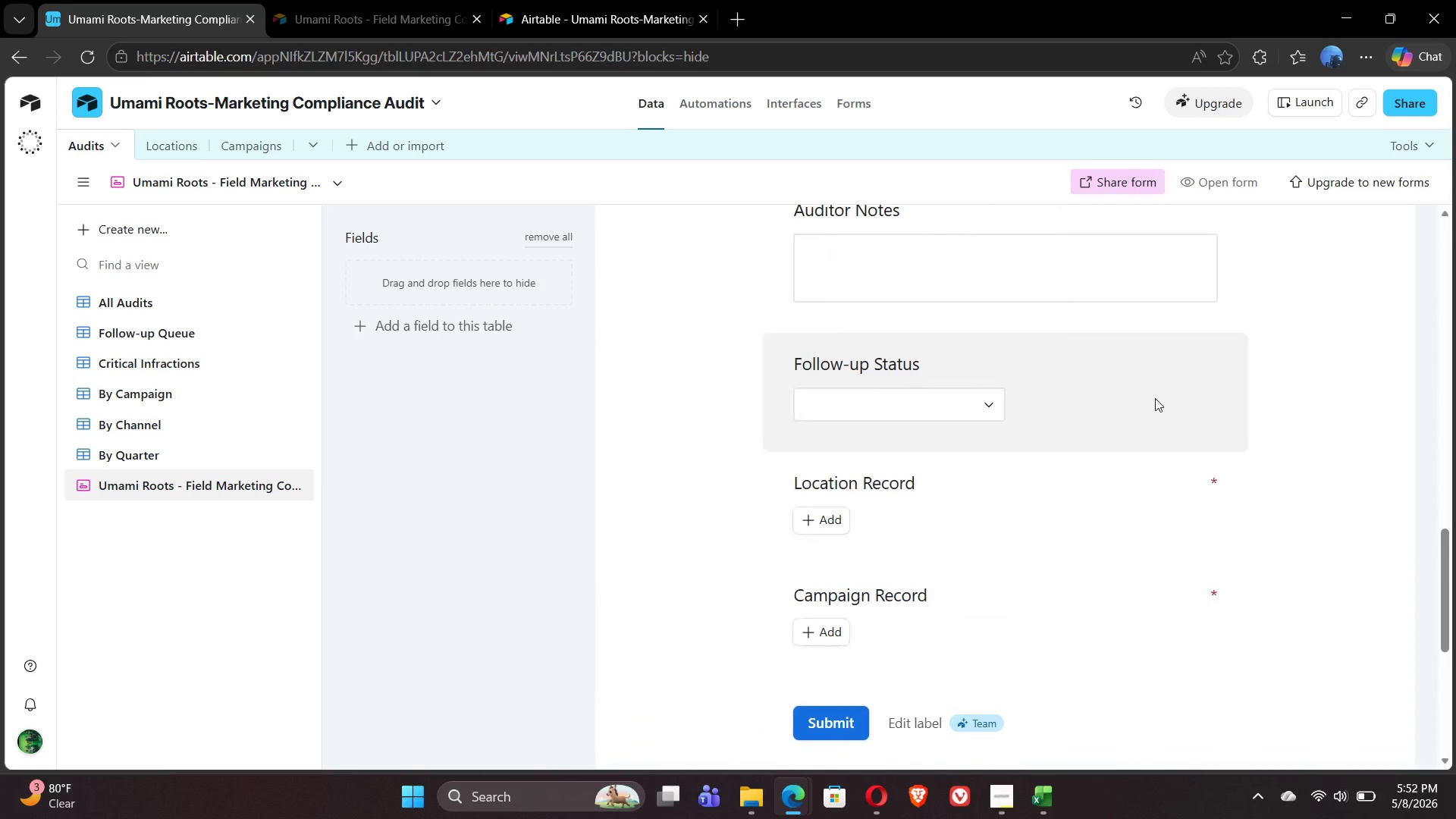 
wait(24.0)
 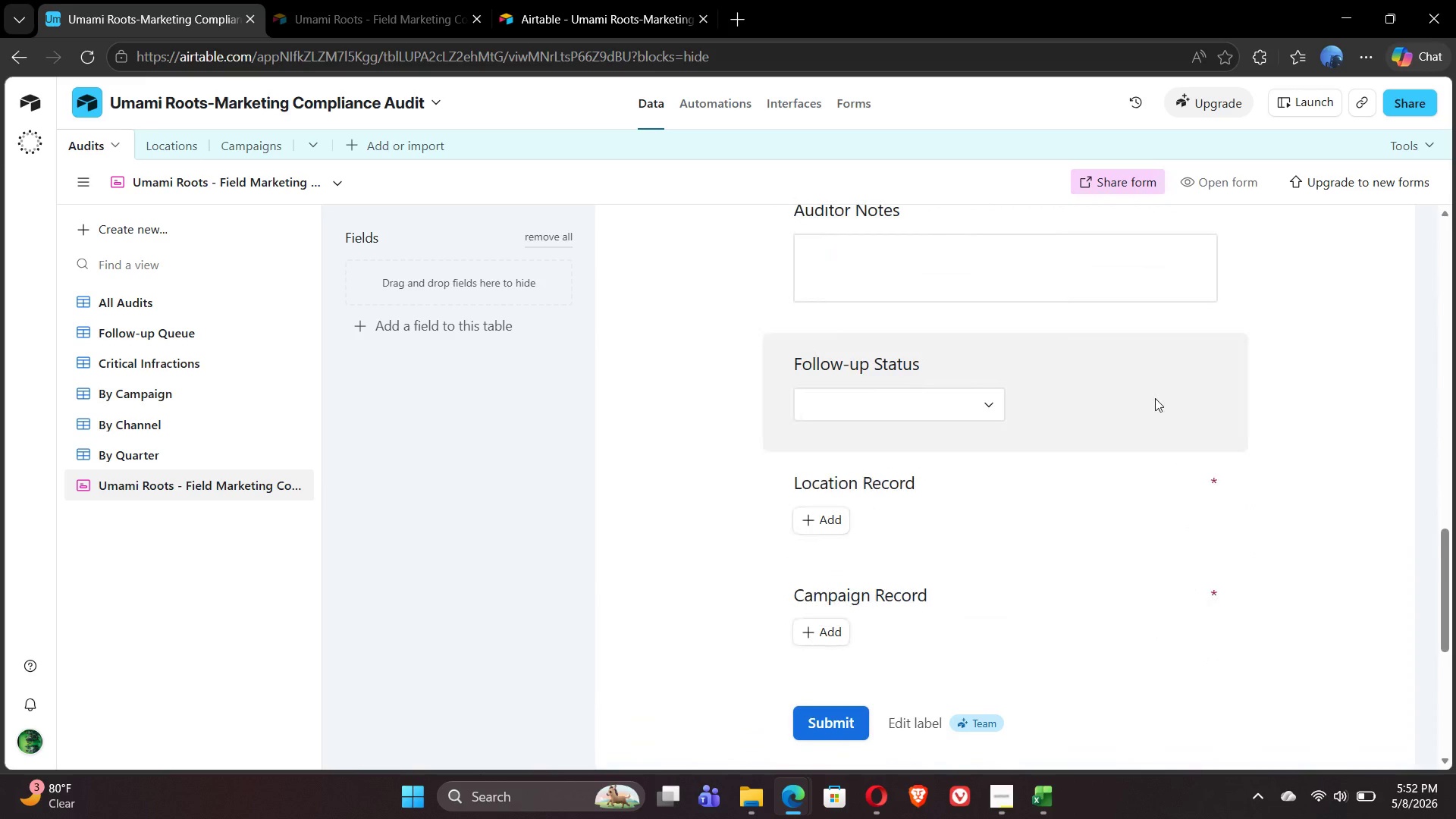 
left_click([717, 109])
 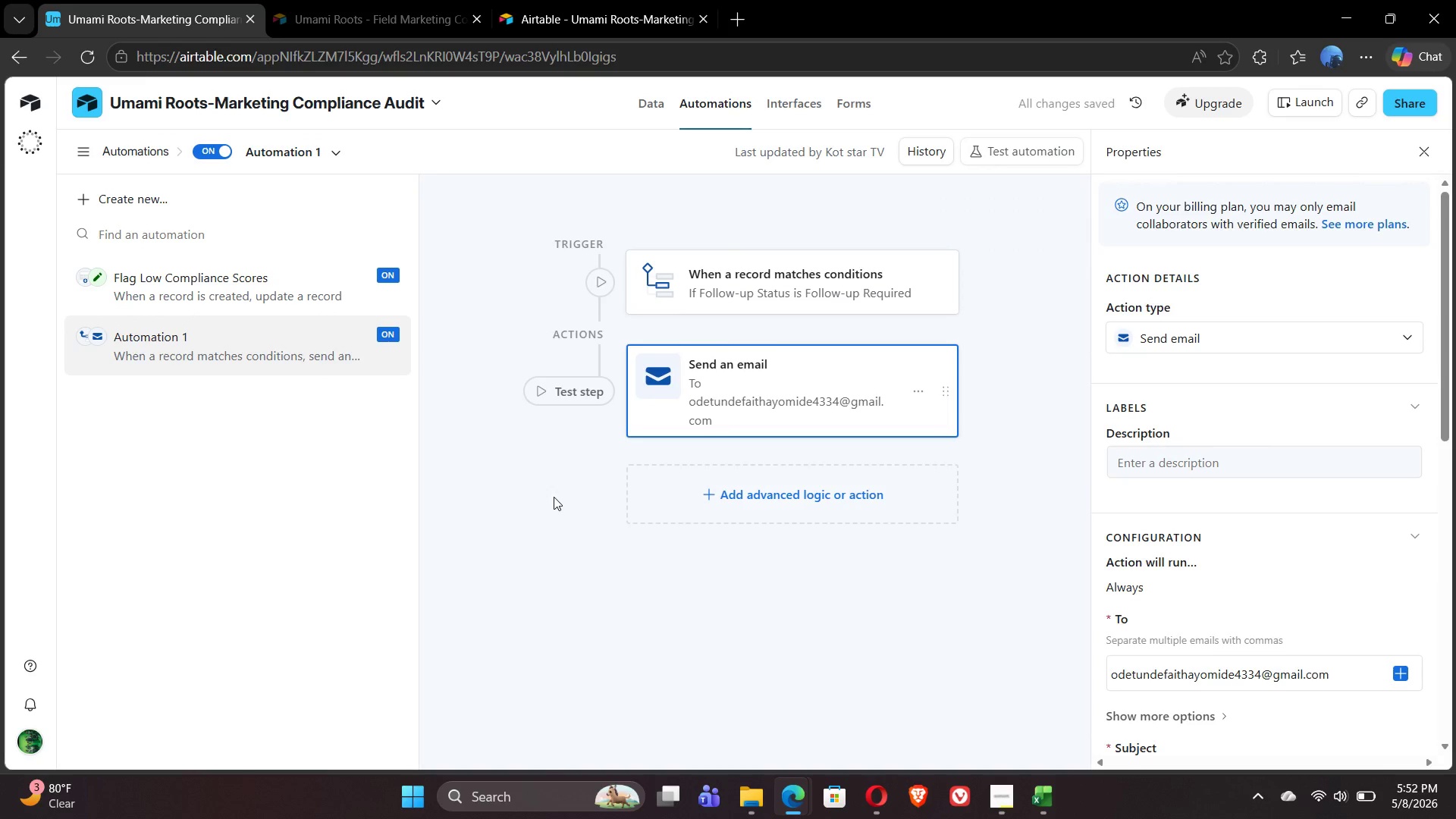 
wait(7.2)
 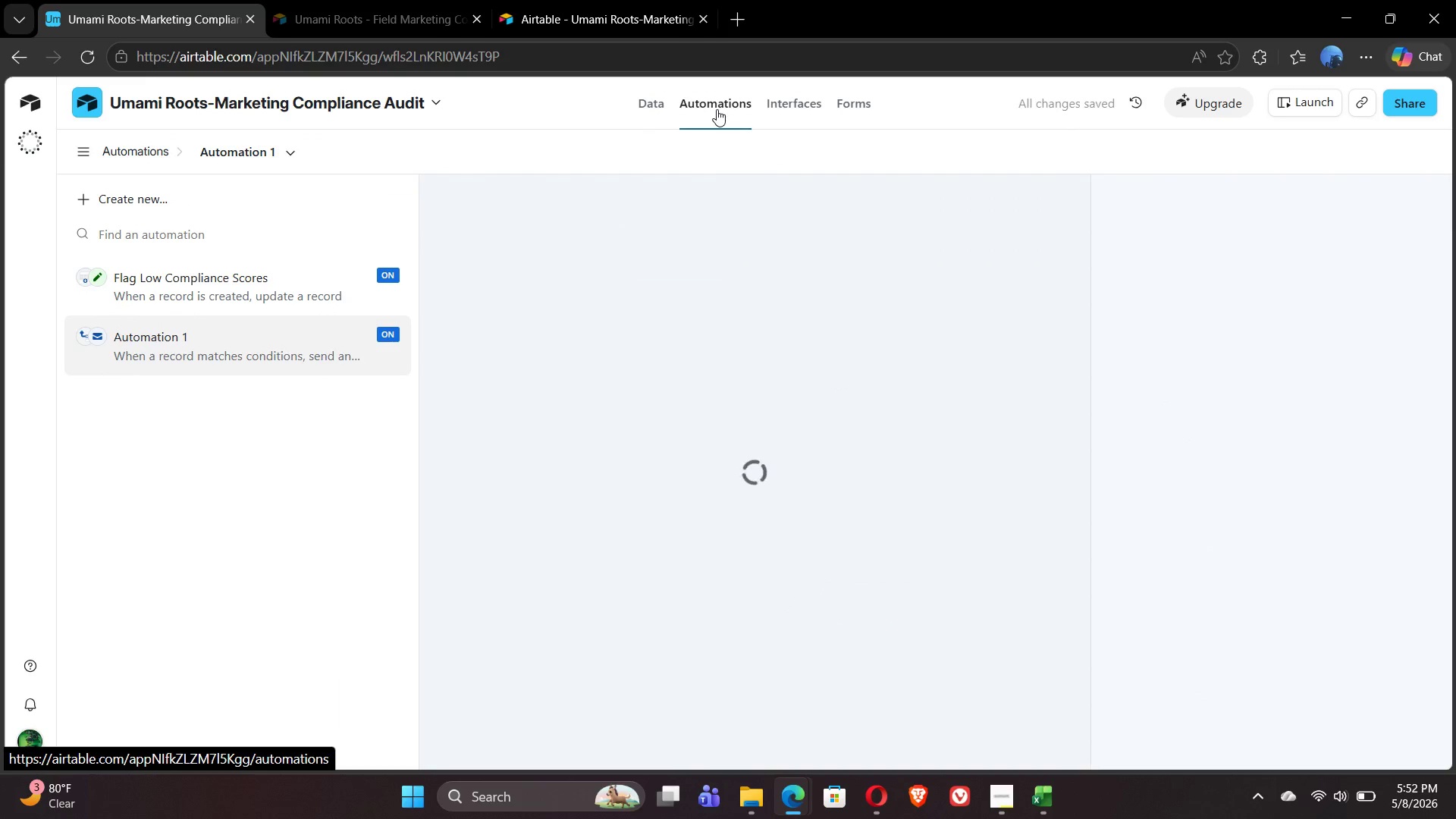 
left_click([209, 276])
 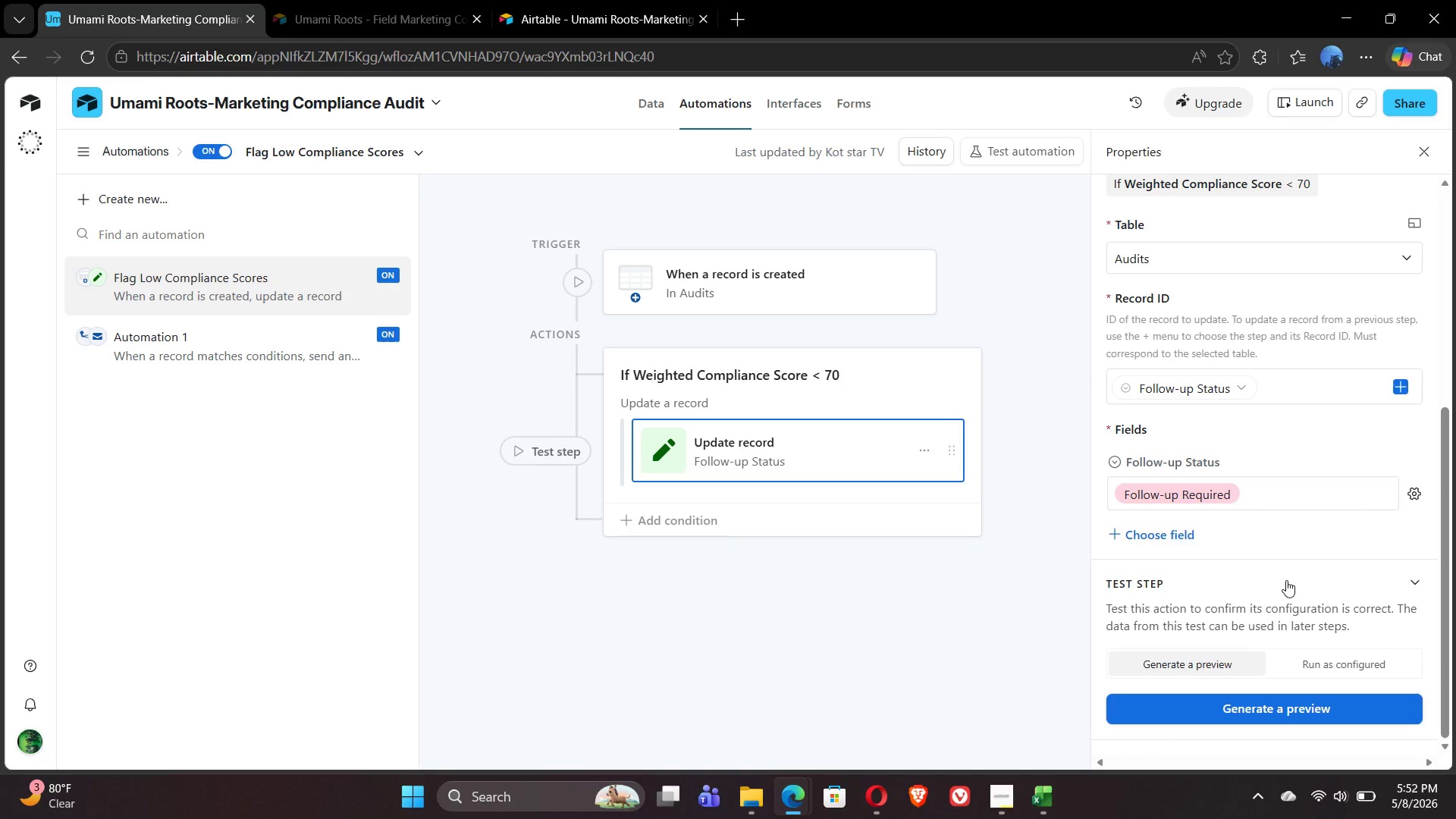 
wait(9.92)
 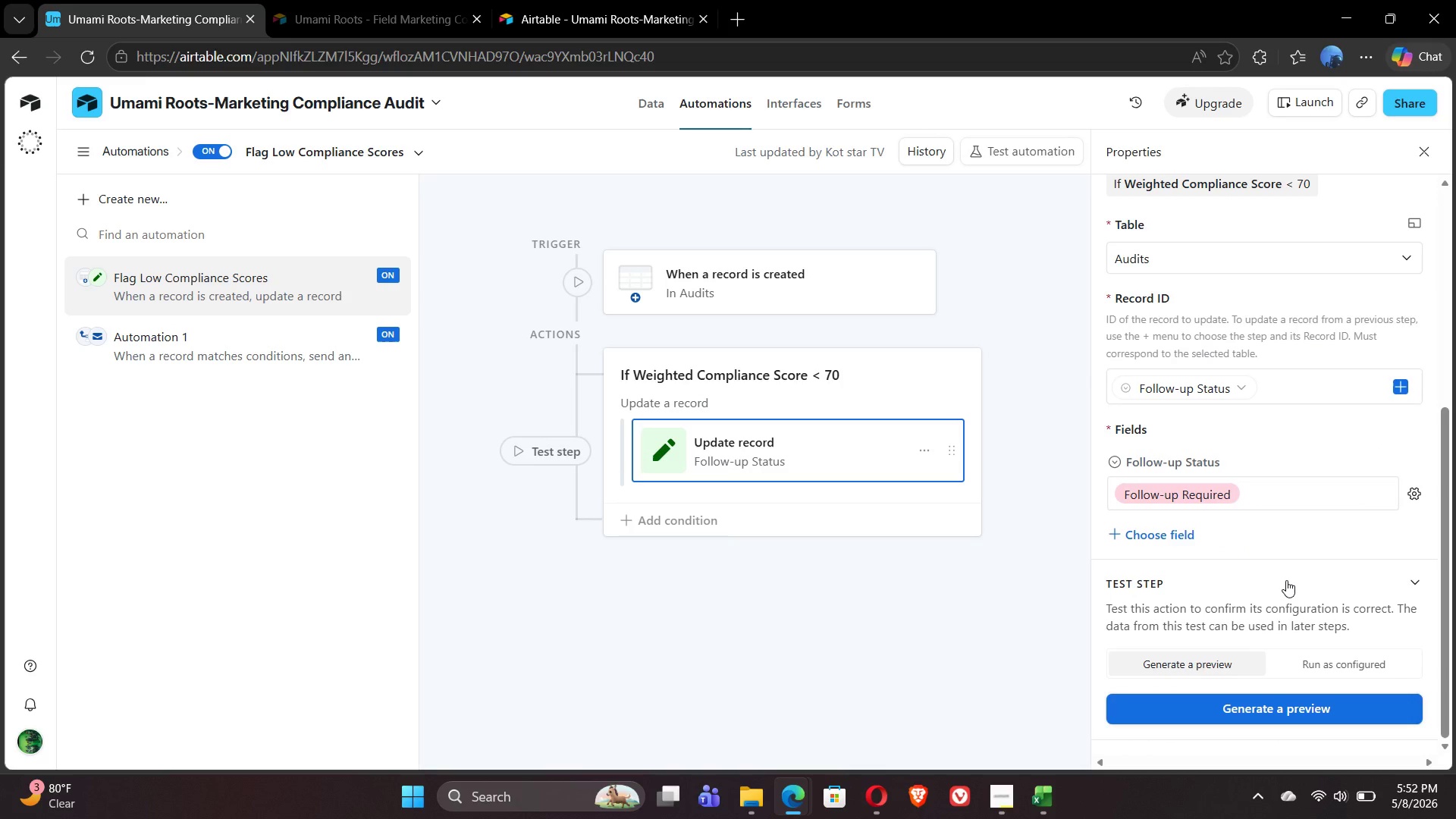 
left_click([239, 350])
 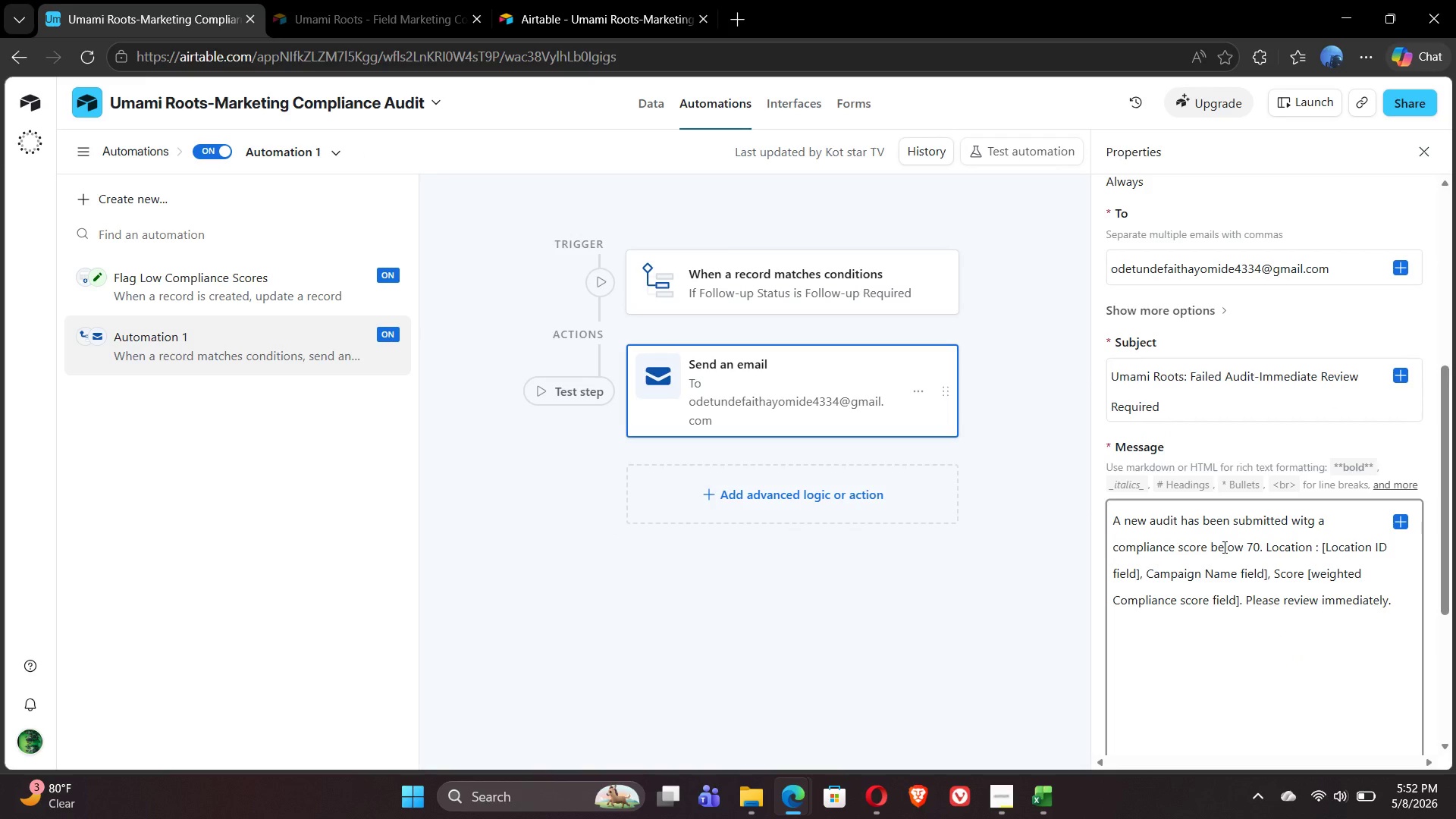 
wait(13.17)
 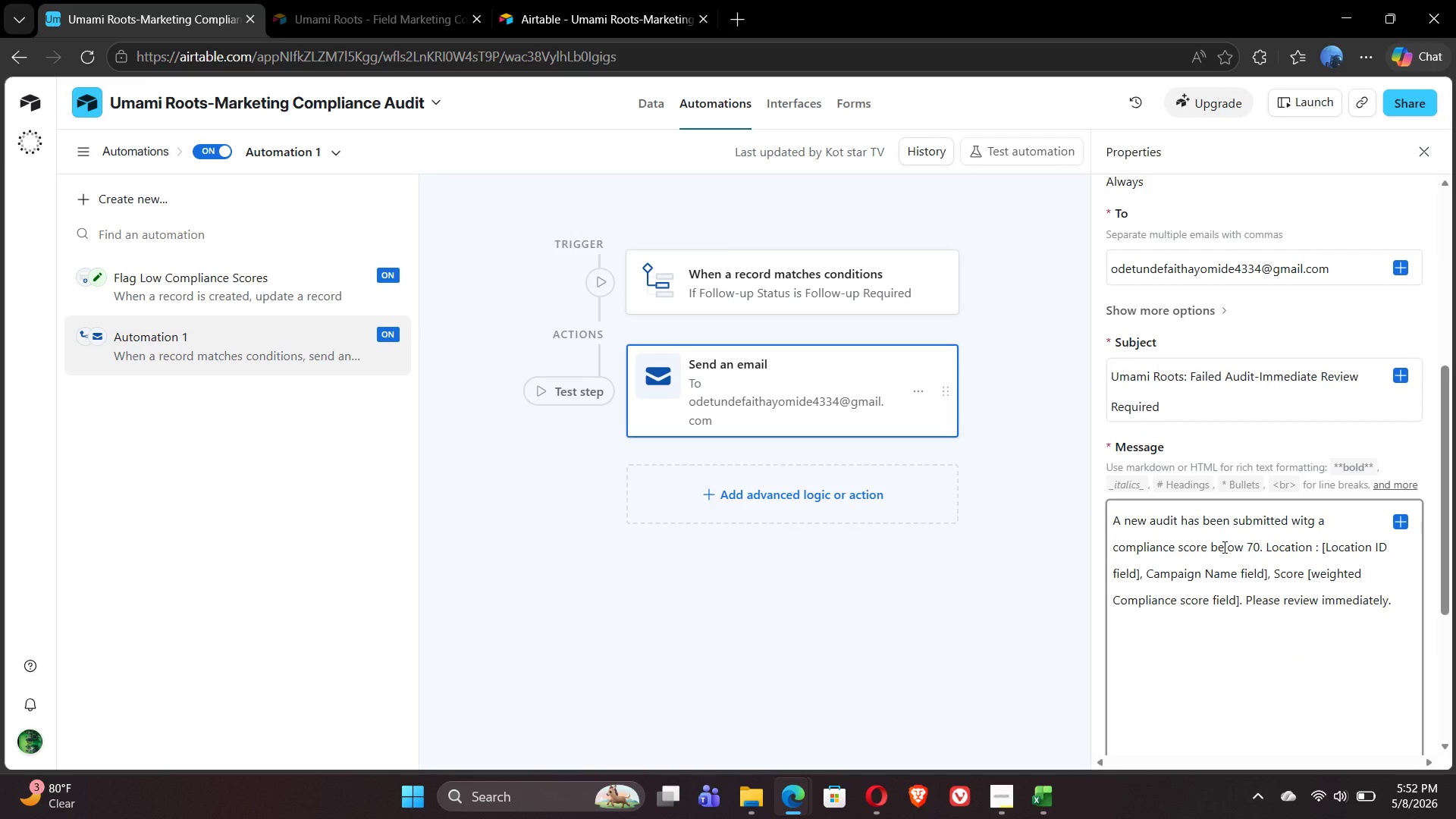 
left_click([654, 107])
 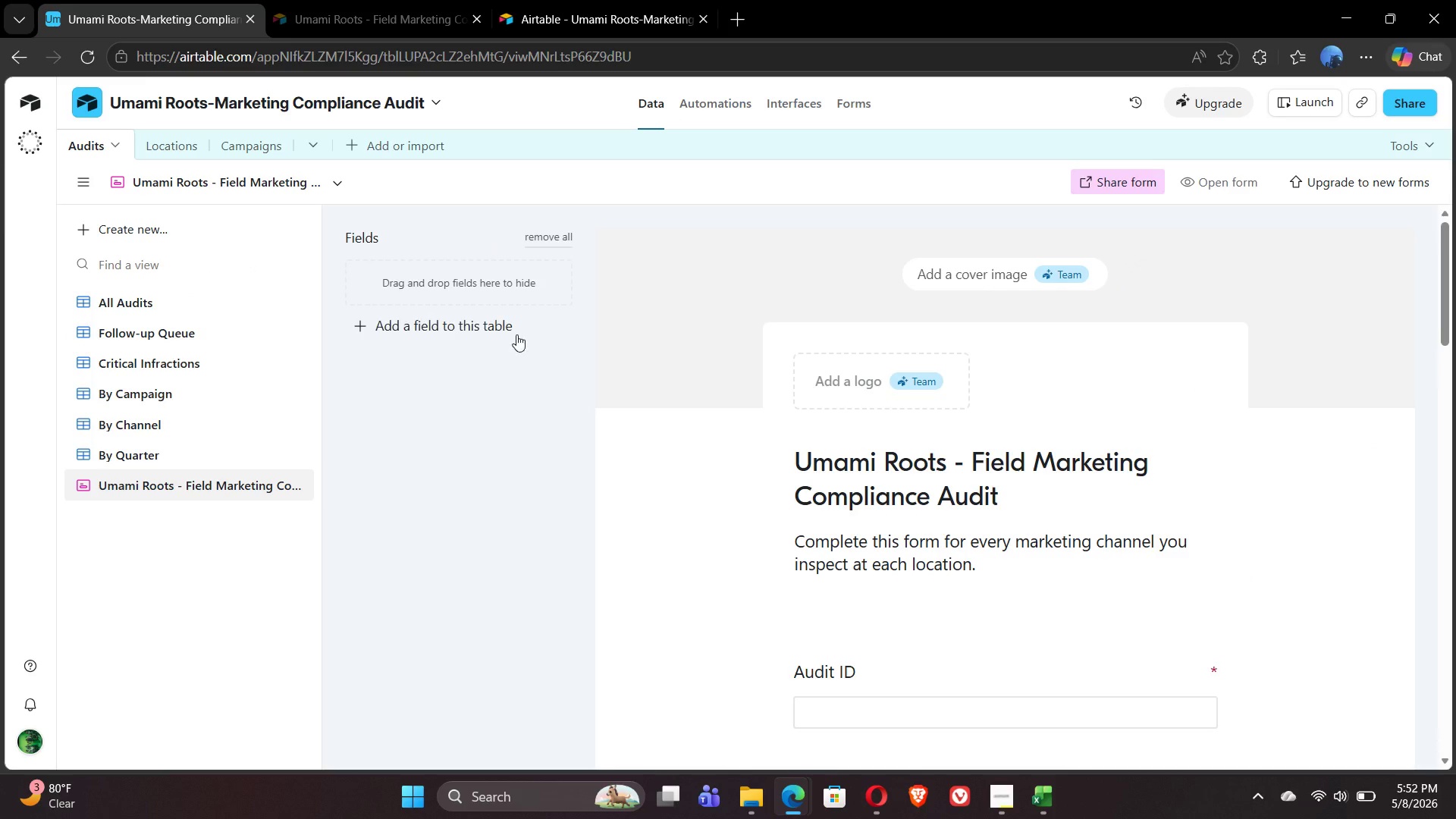 
wait(5.3)
 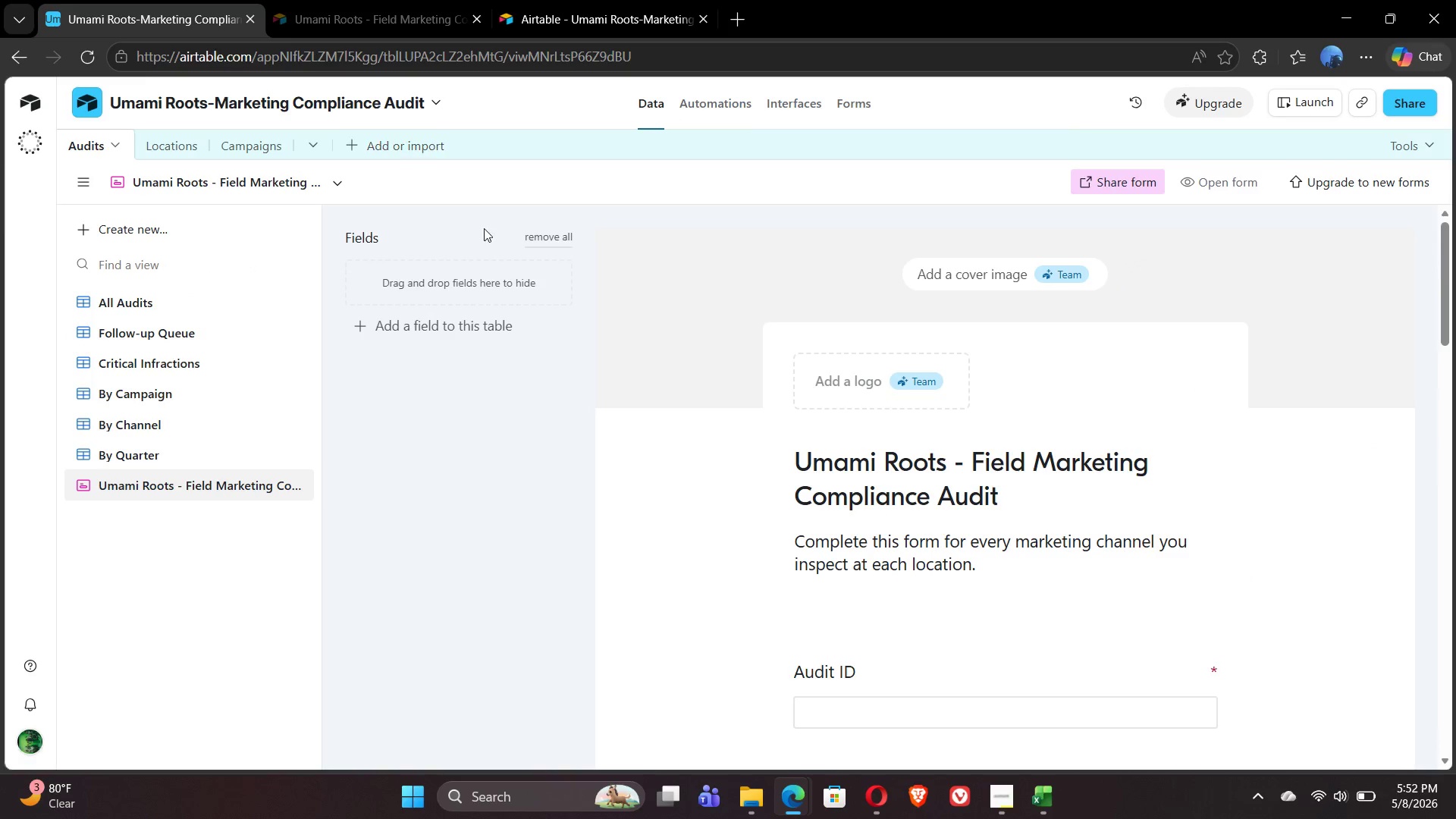 
left_click([140, 305])
 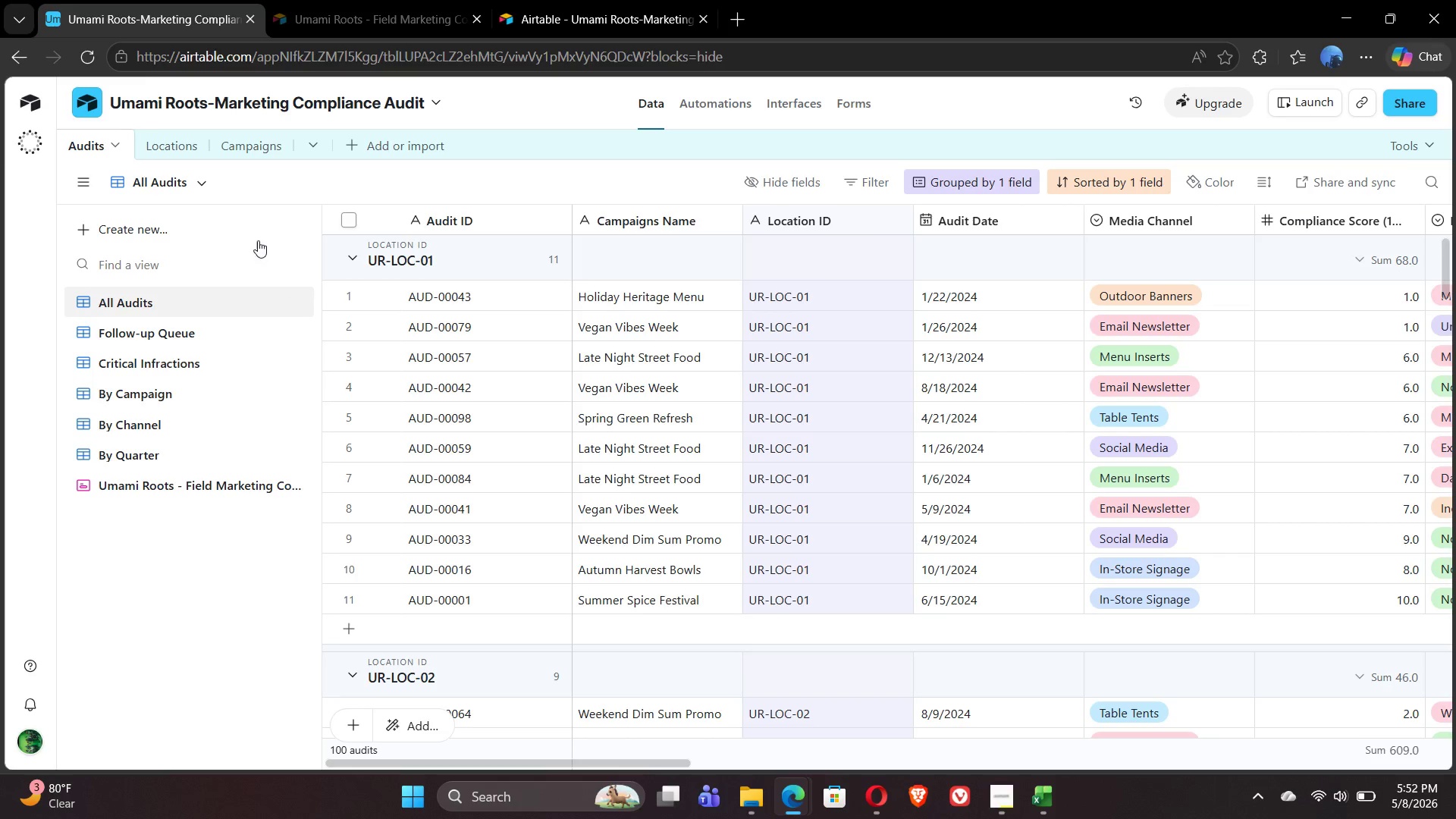 
wait(11.49)
 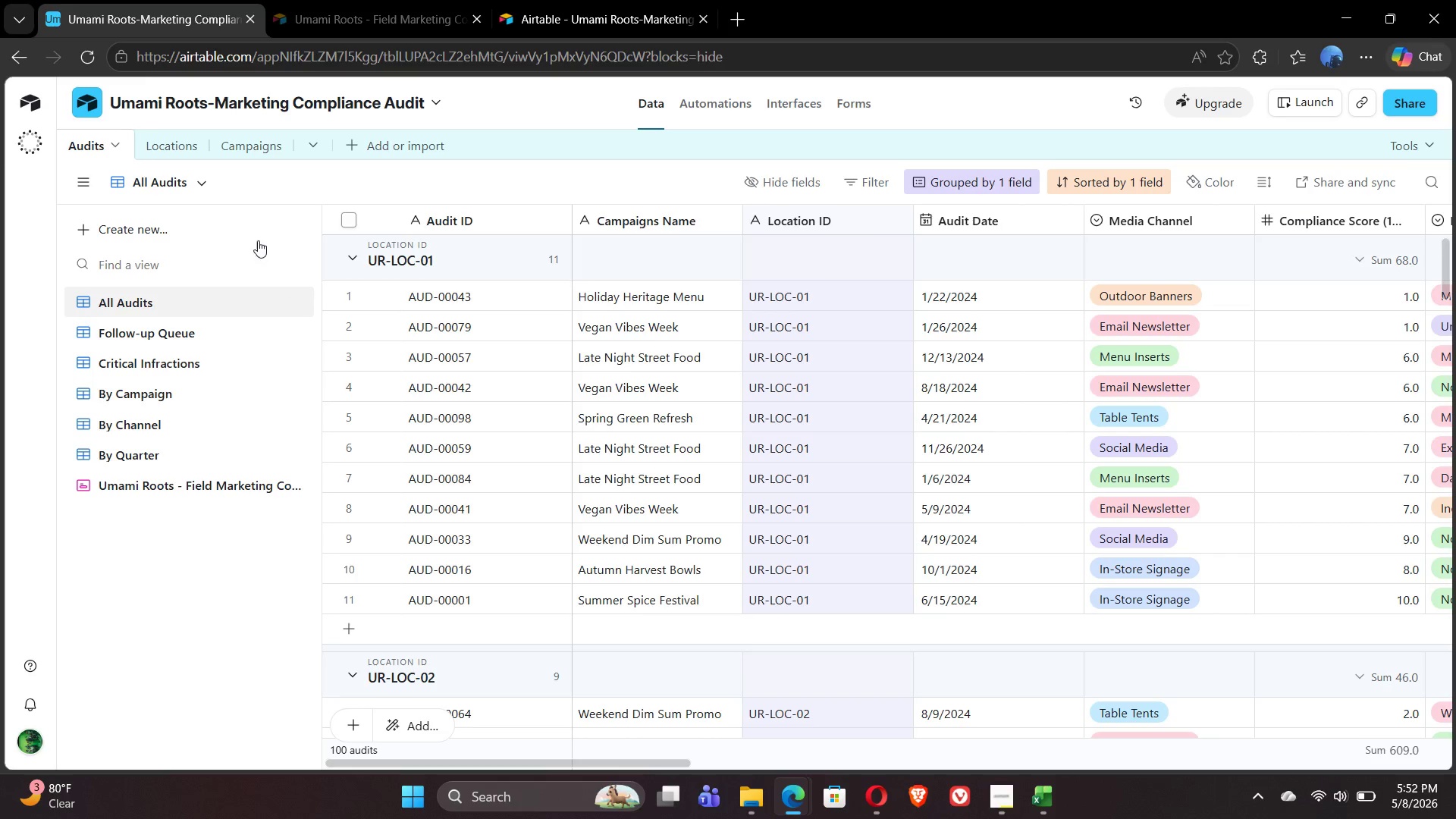 
left_click([350, 293])
 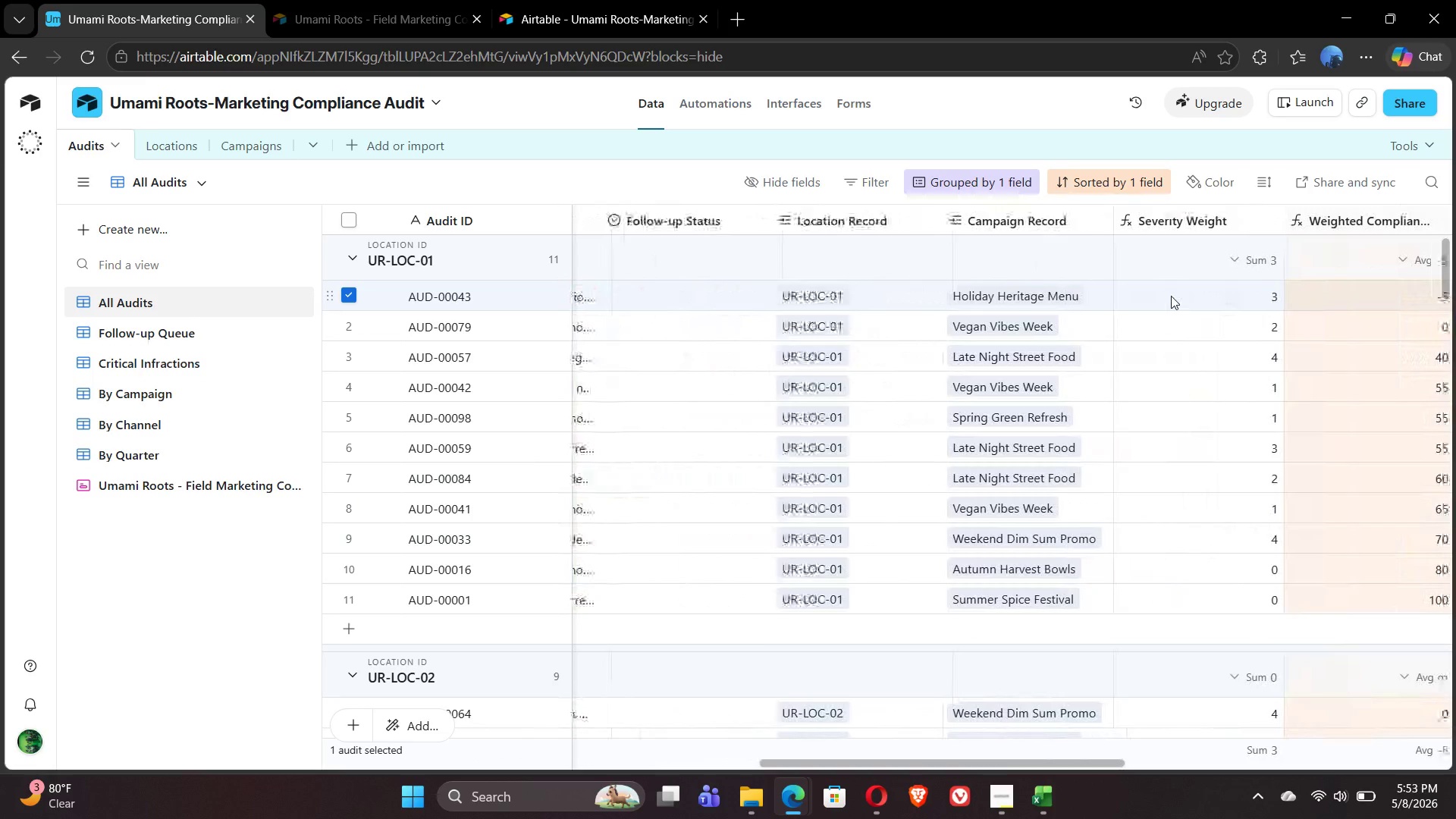 
wait(15.91)
 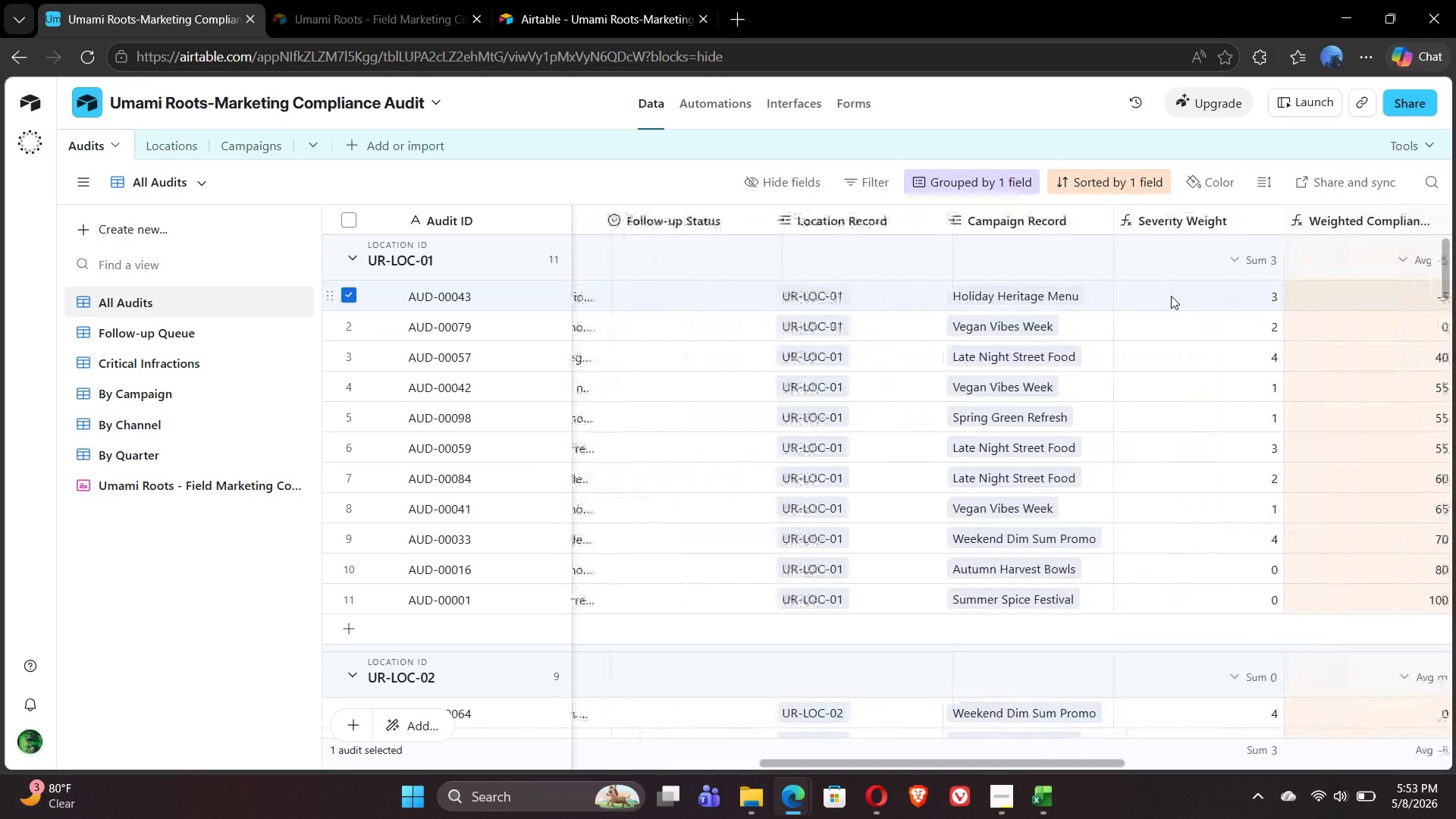 
double_click([934, 218])
 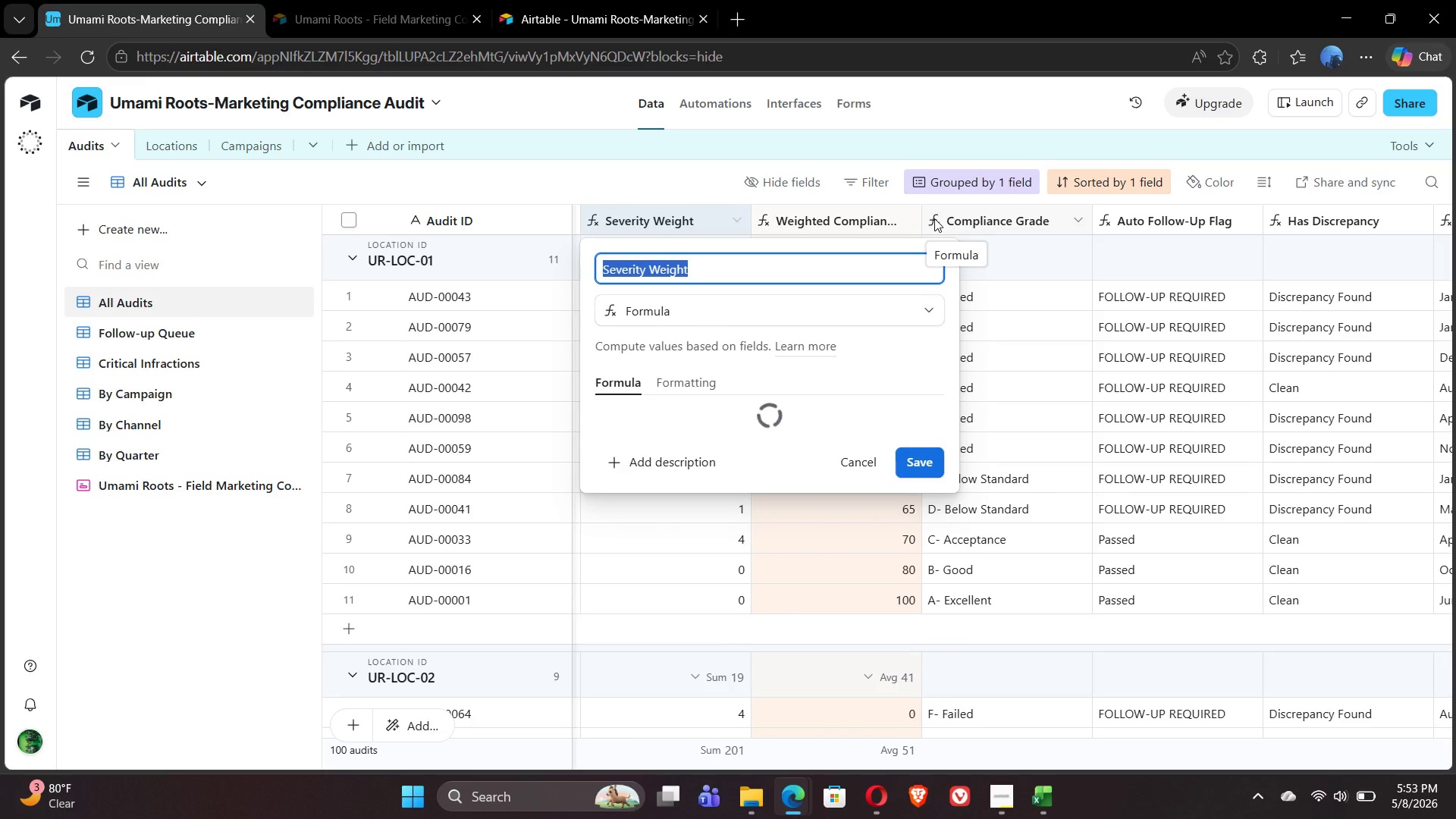 
wait(13.8)
 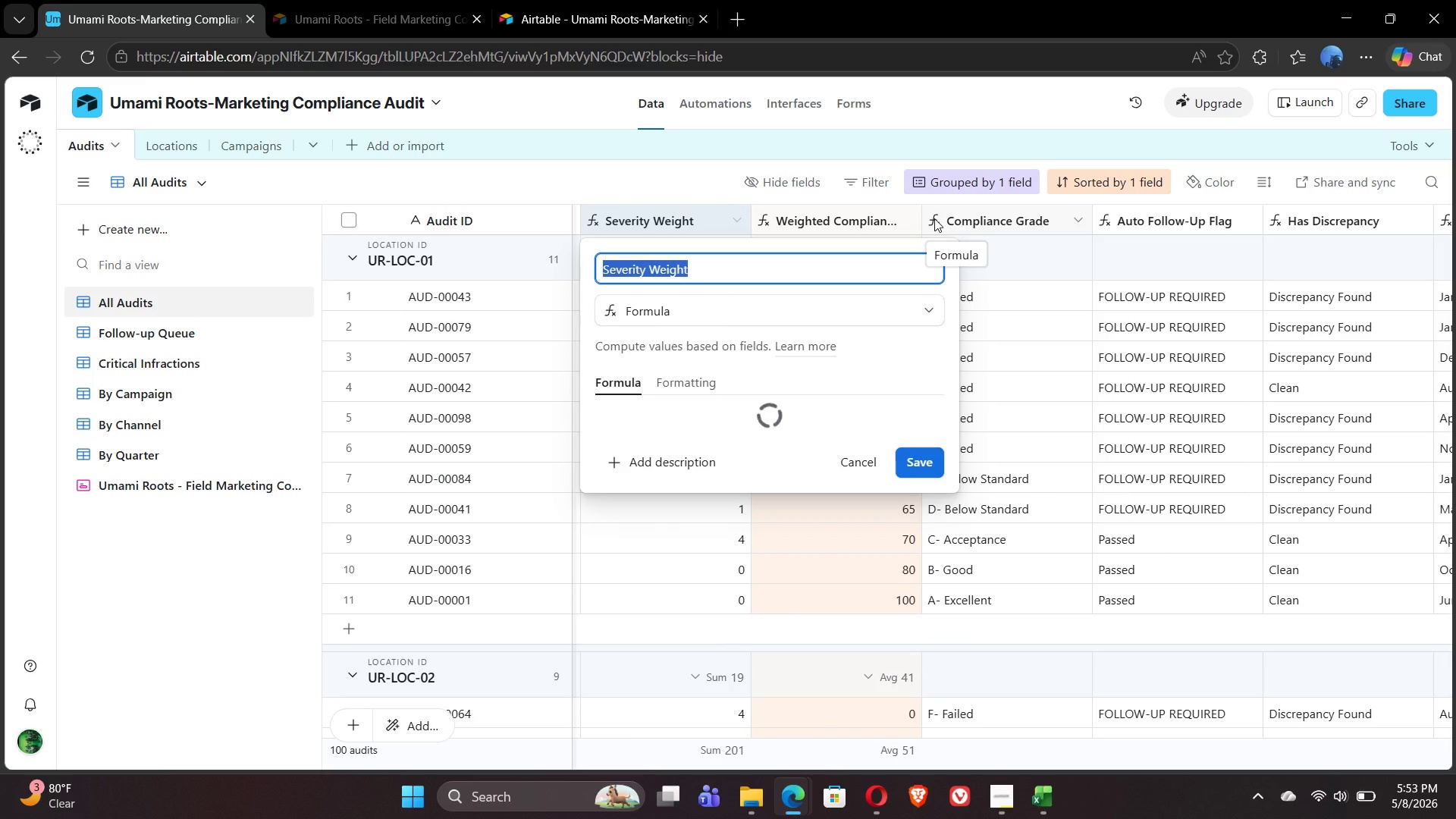 
double_click([835, 225])
 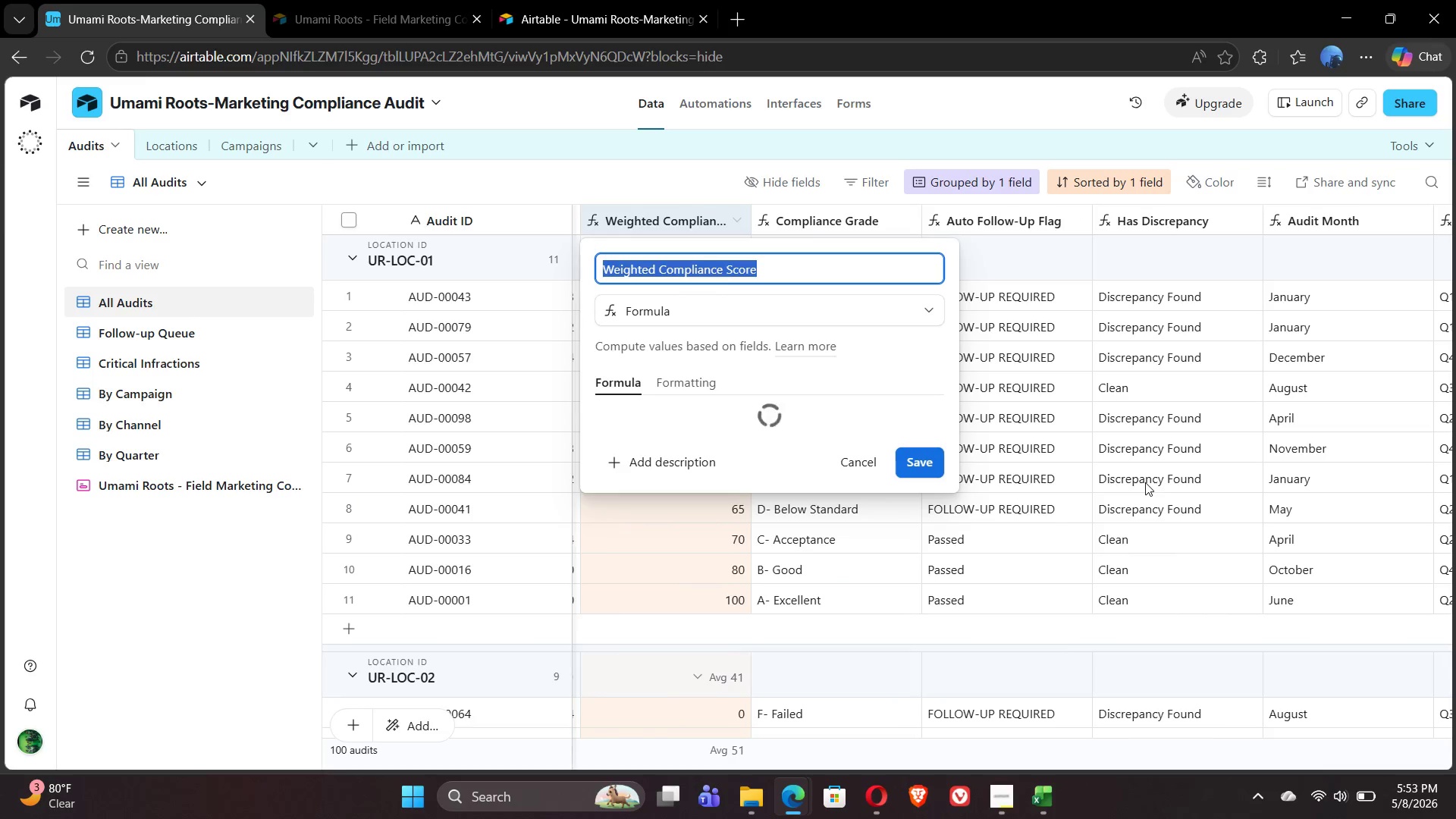 
mouse_move([1301, 774])
 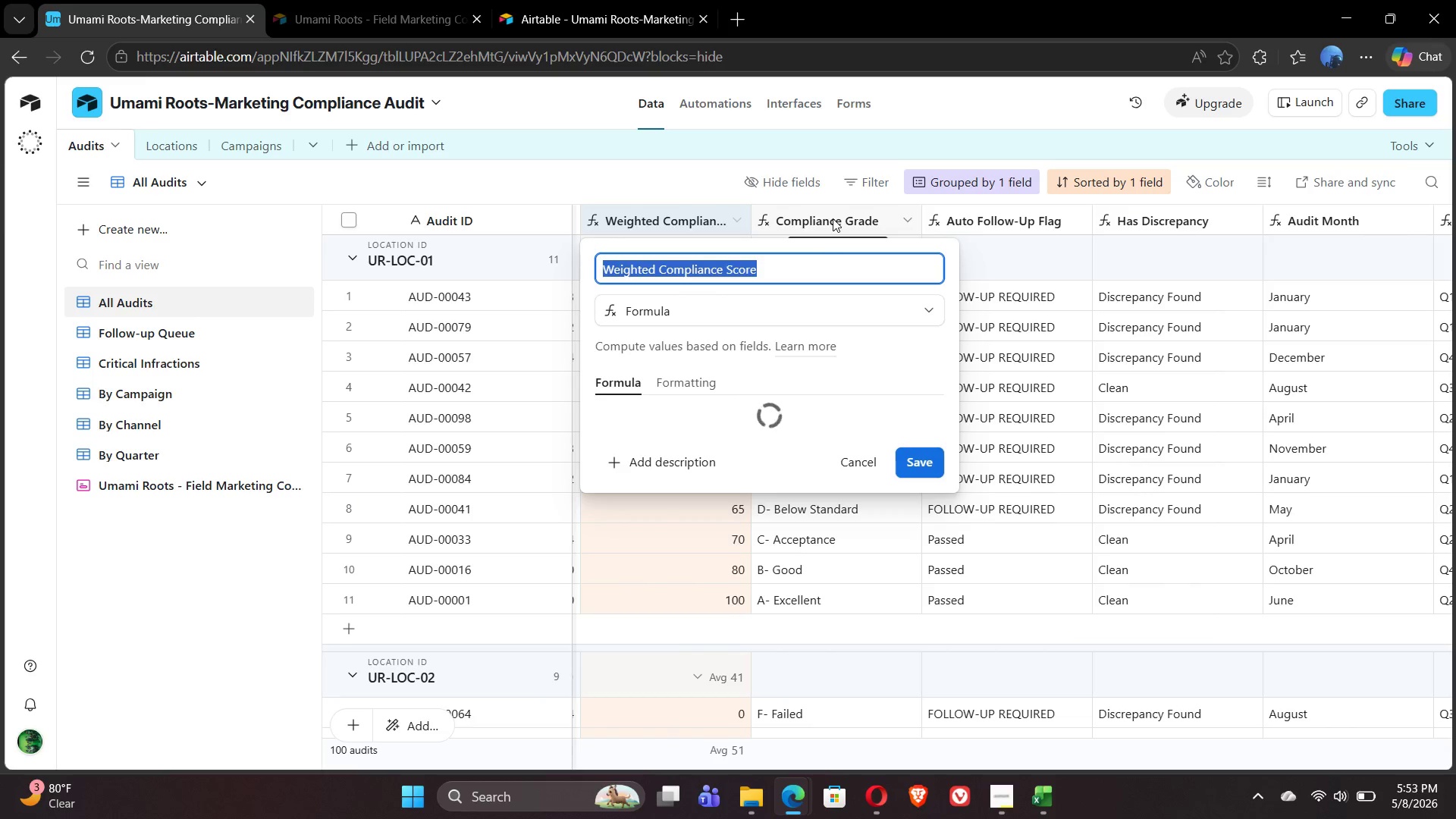 
double_click([833, 218])
 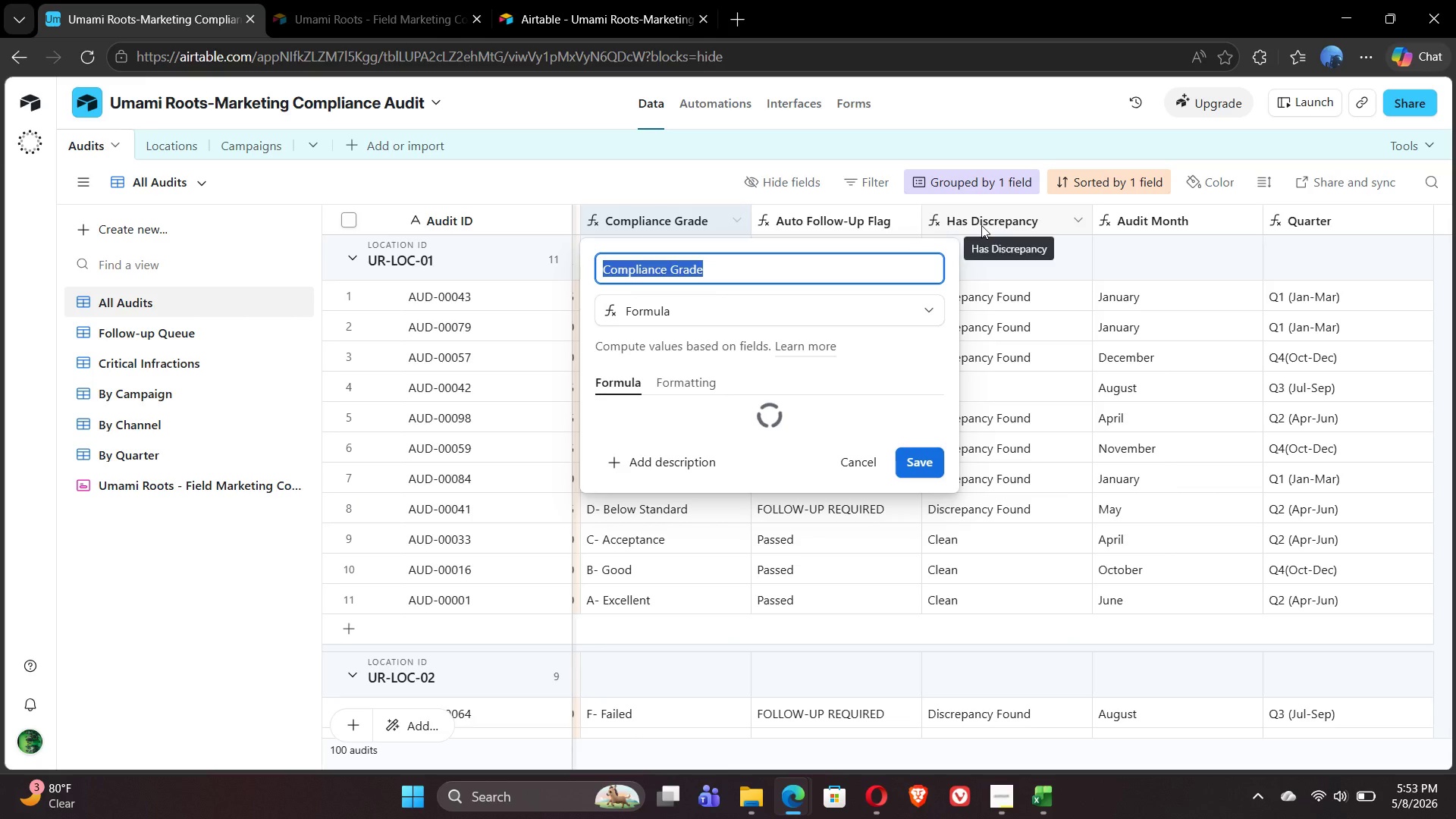 
wait(5.67)
 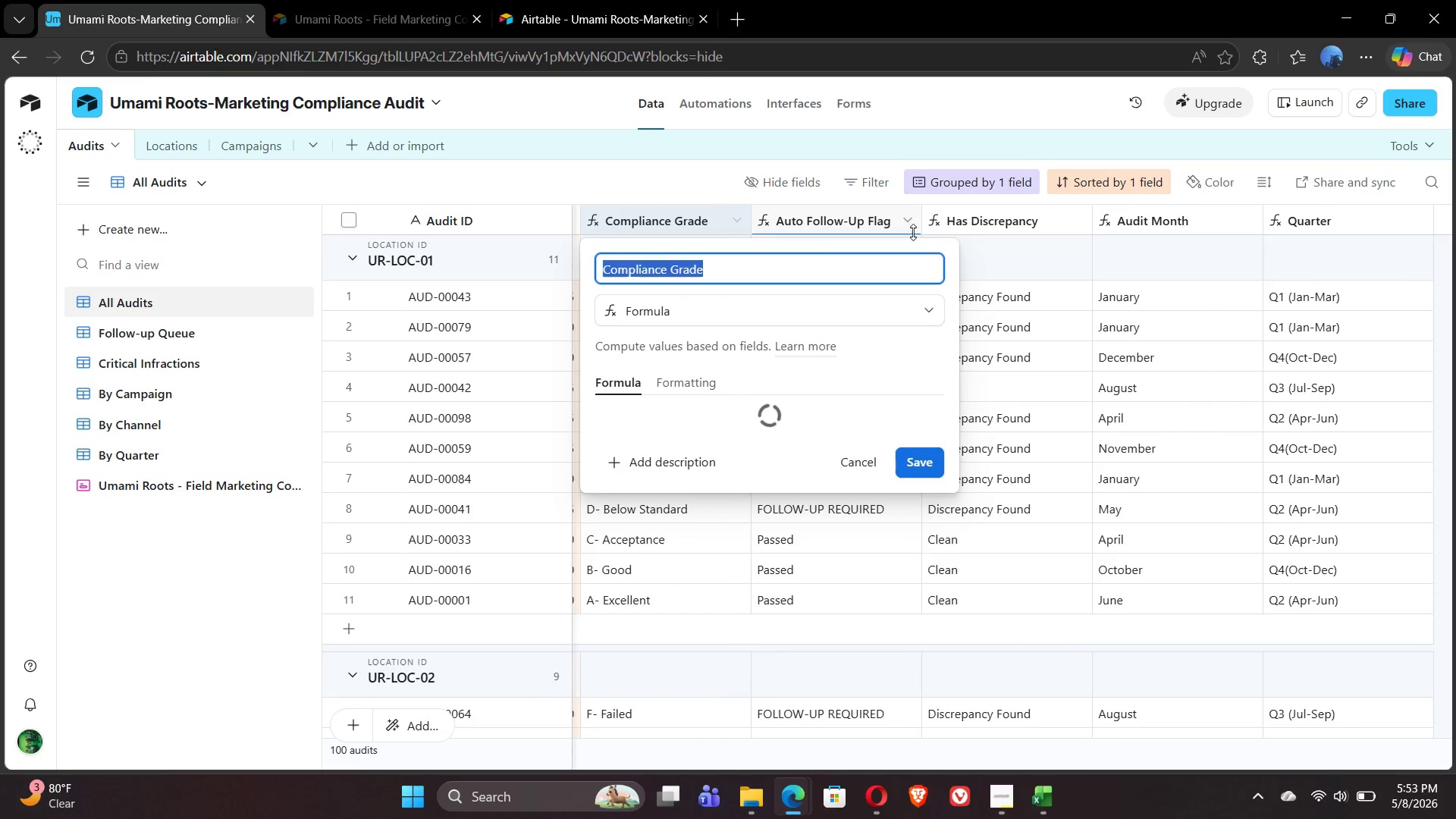 
double_click([658, 219])
 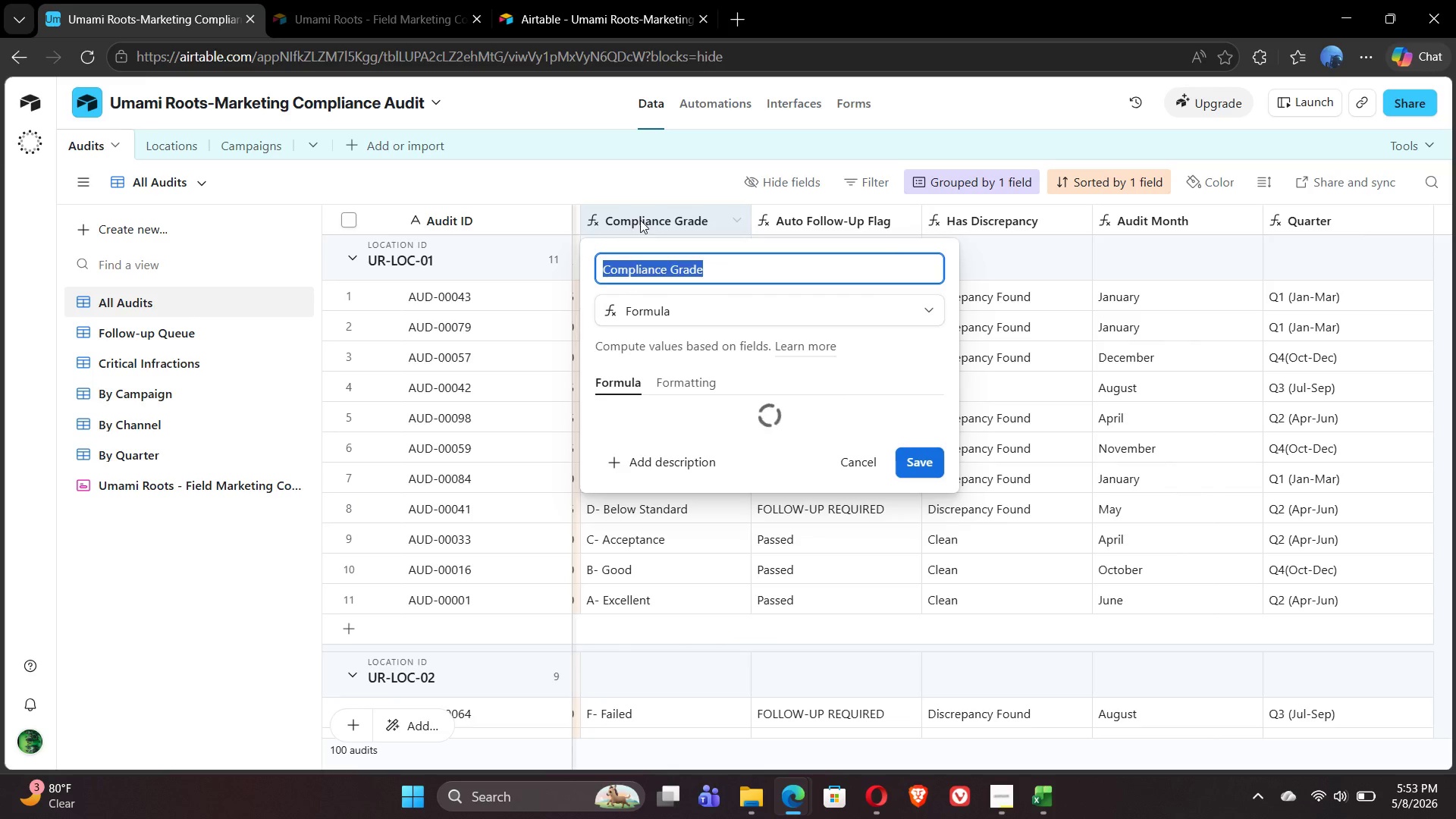 
left_click([620, 172])
 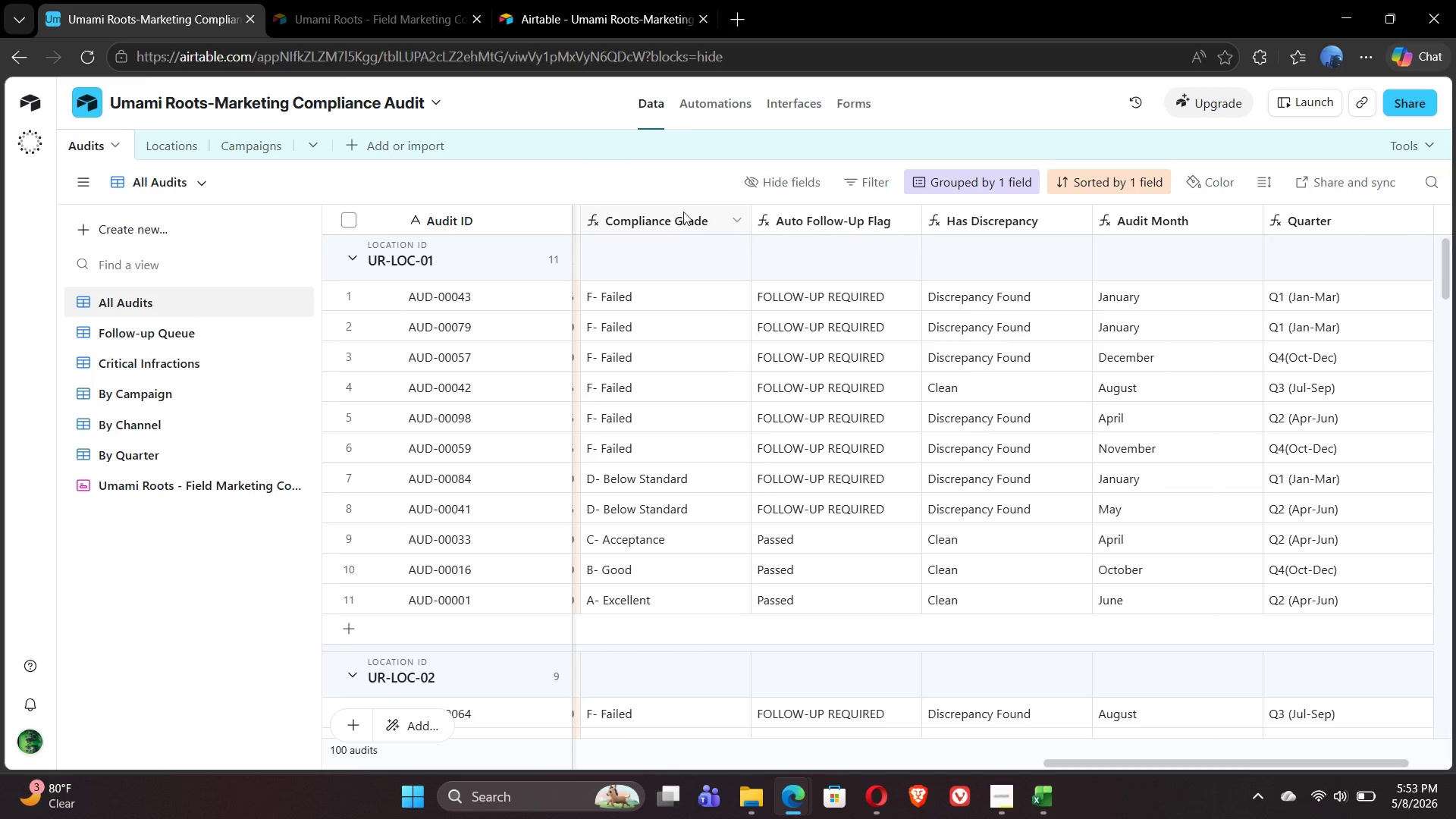 
mouse_move([698, 218])
 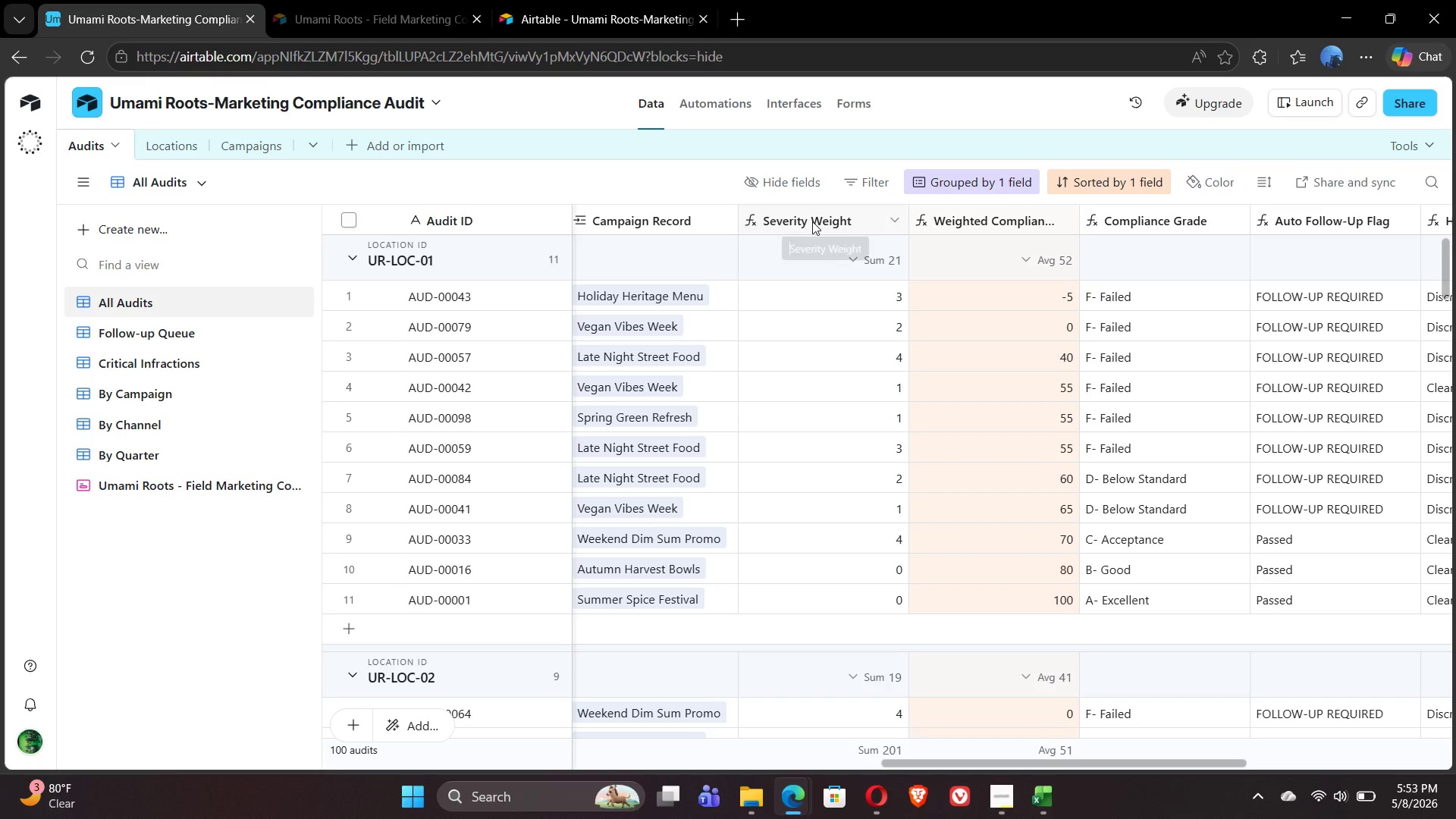 
double_click([812, 221])
 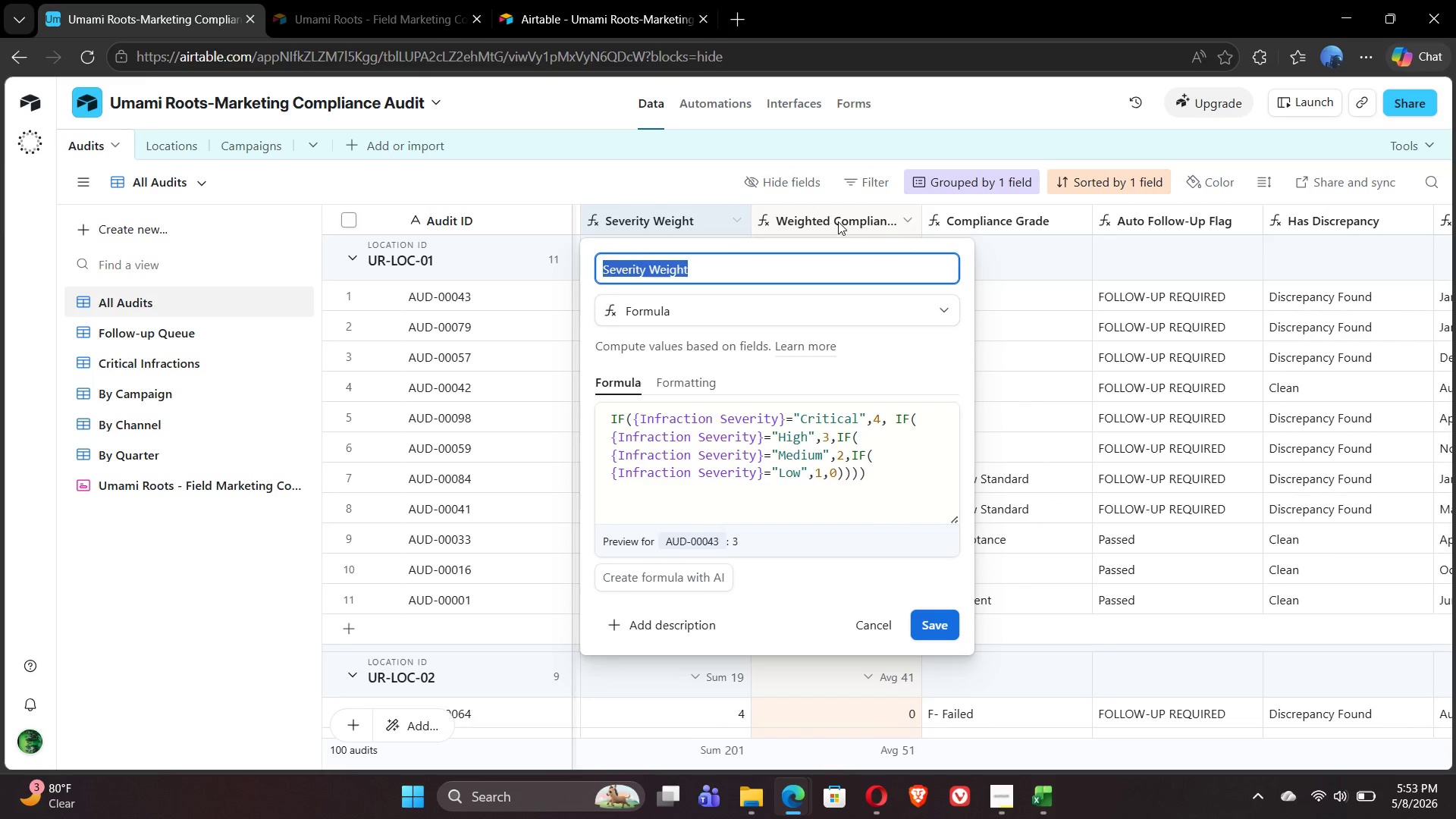 
double_click([833, 215])
 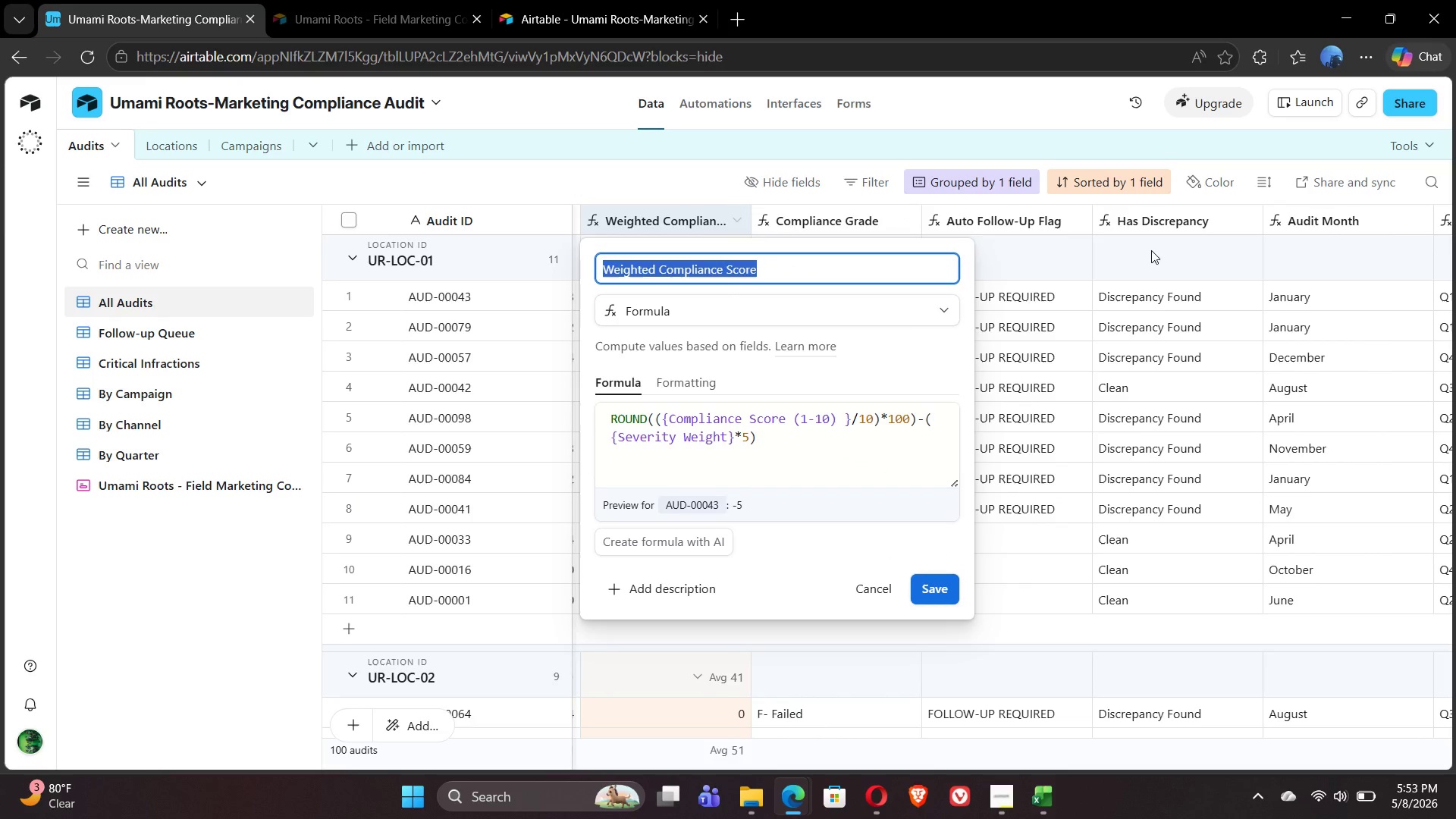 
left_click([1191, 220])
 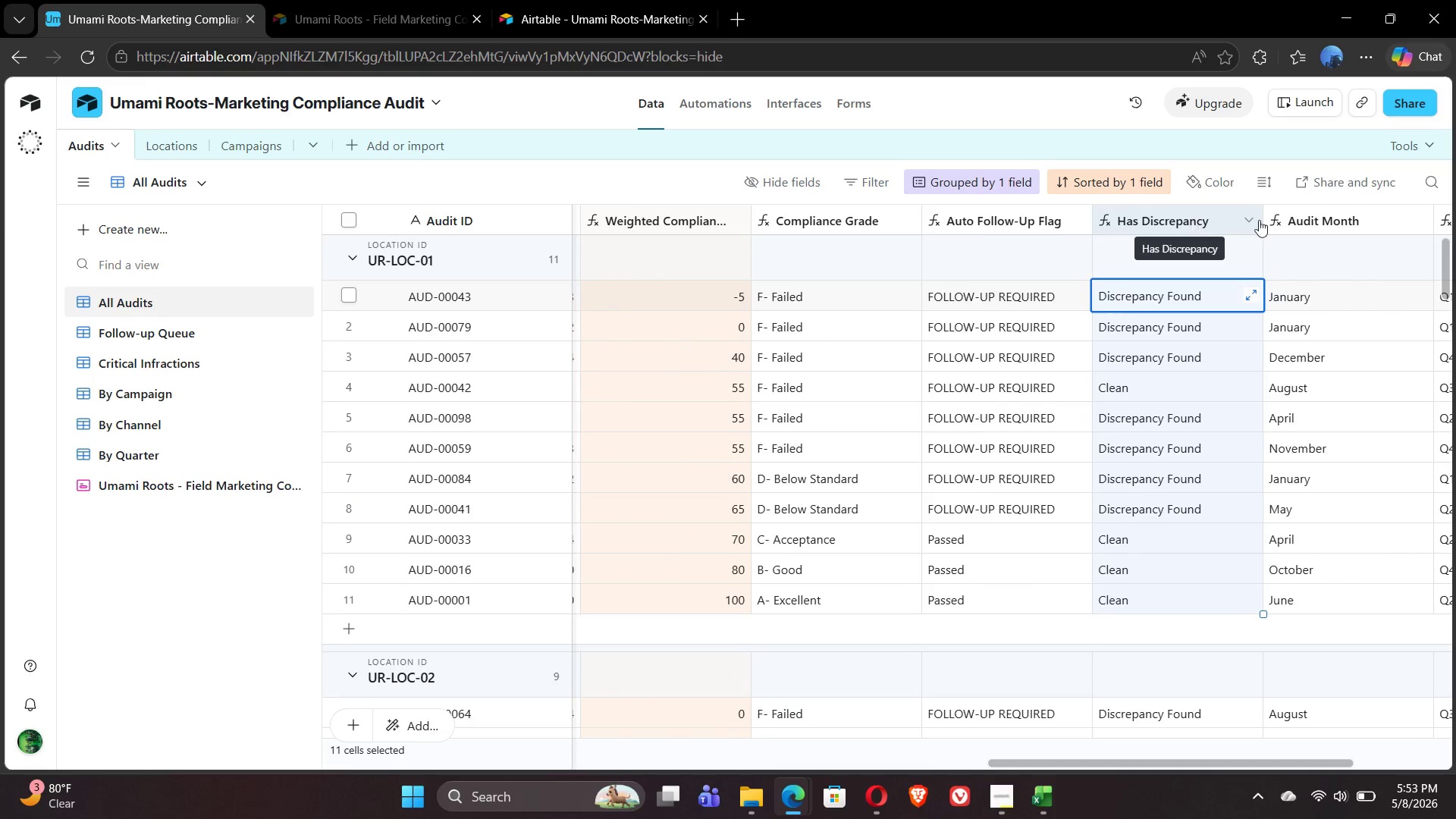 
mouse_move([1282, 234])
 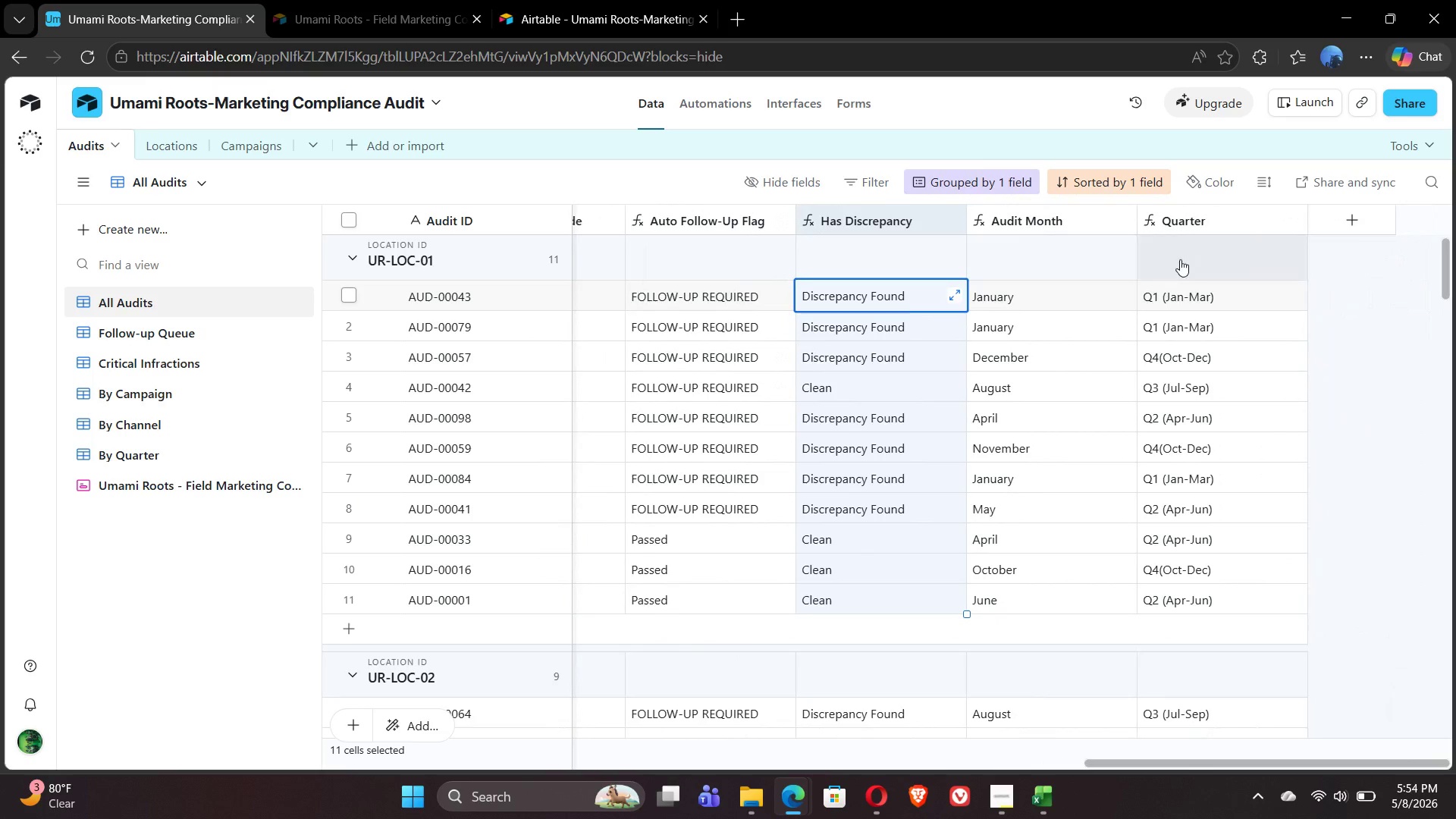 
mouse_move([1150, 256])
 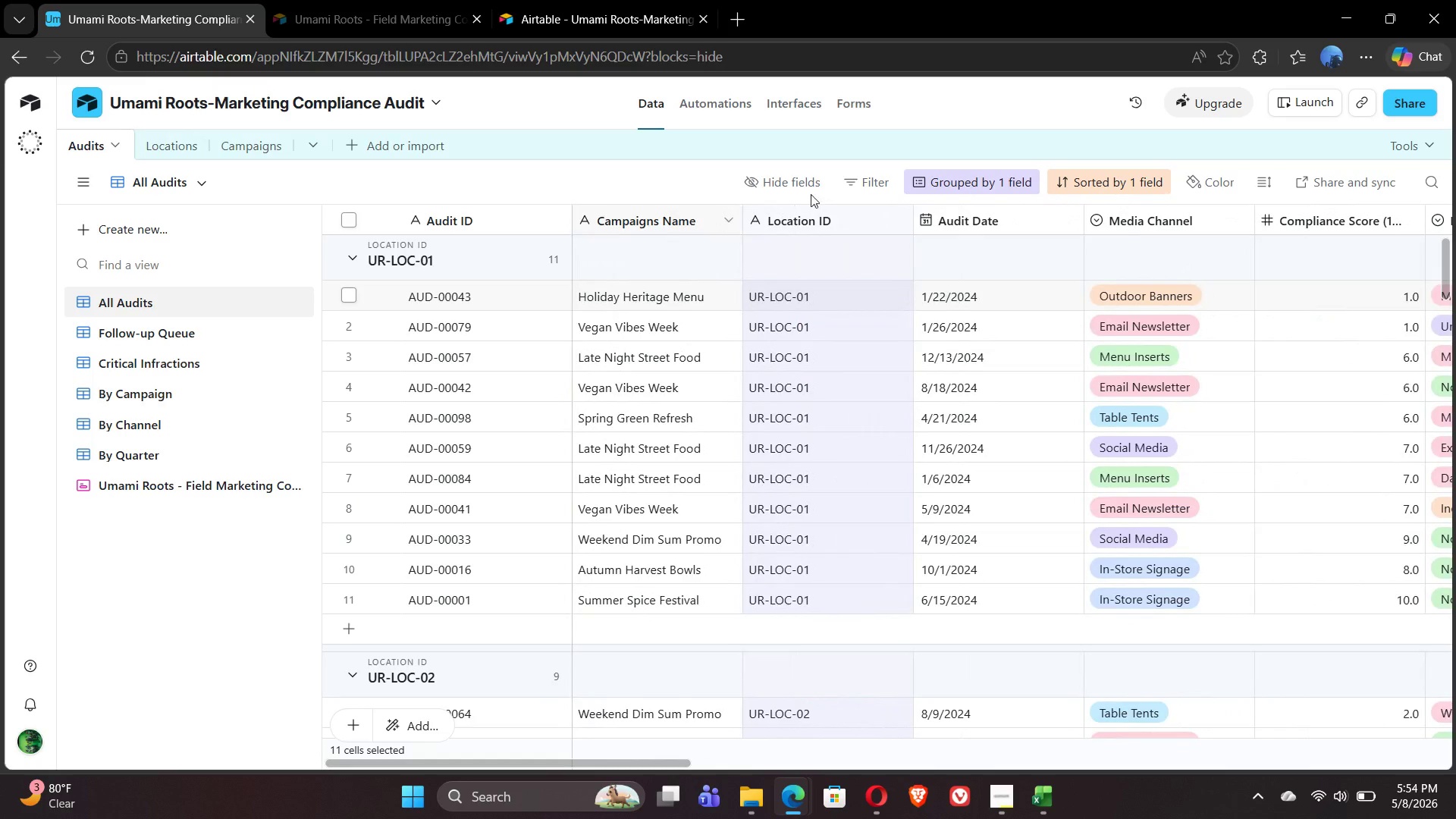 
left_click([797, 106])
 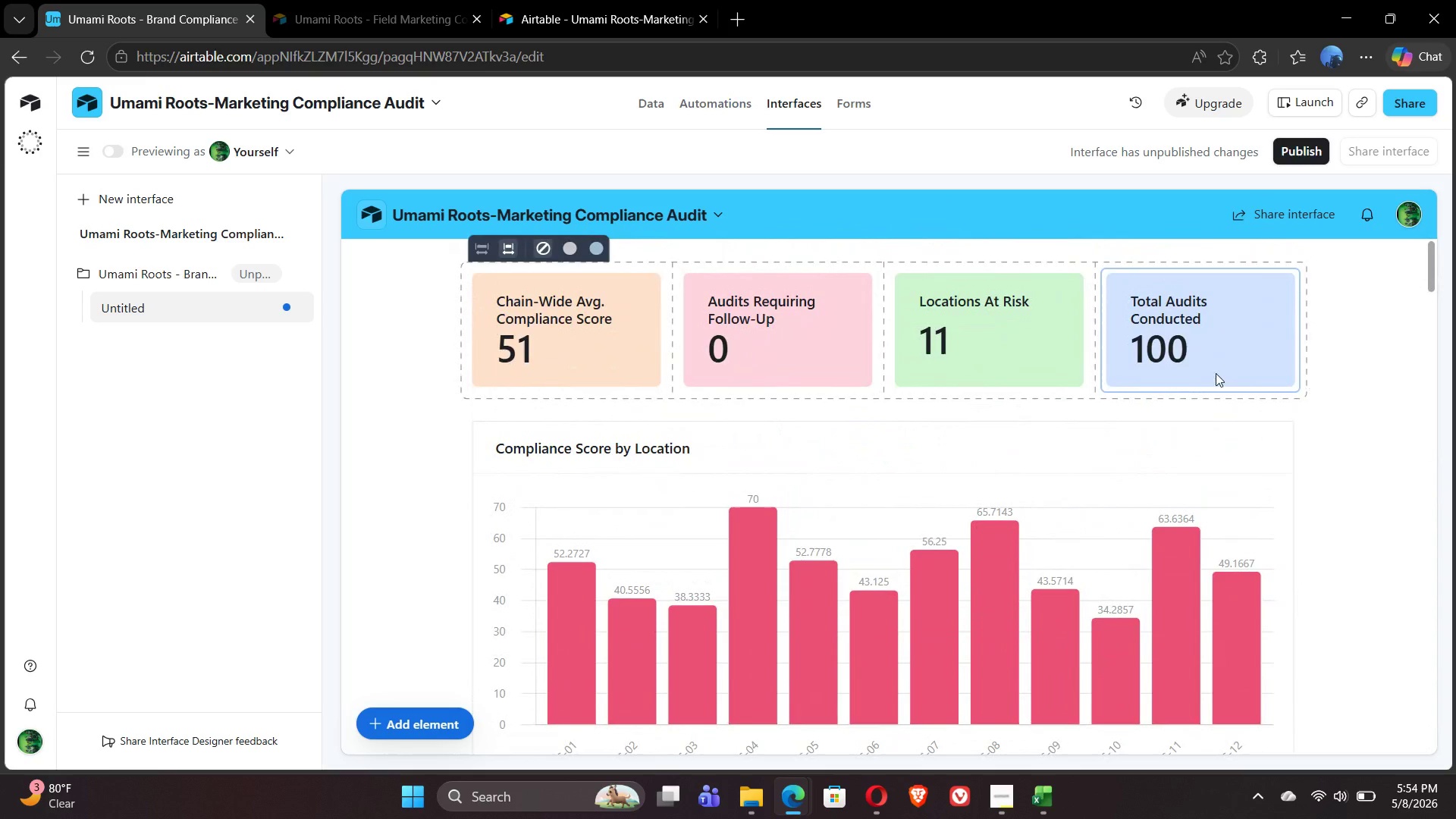 
wait(39.69)
 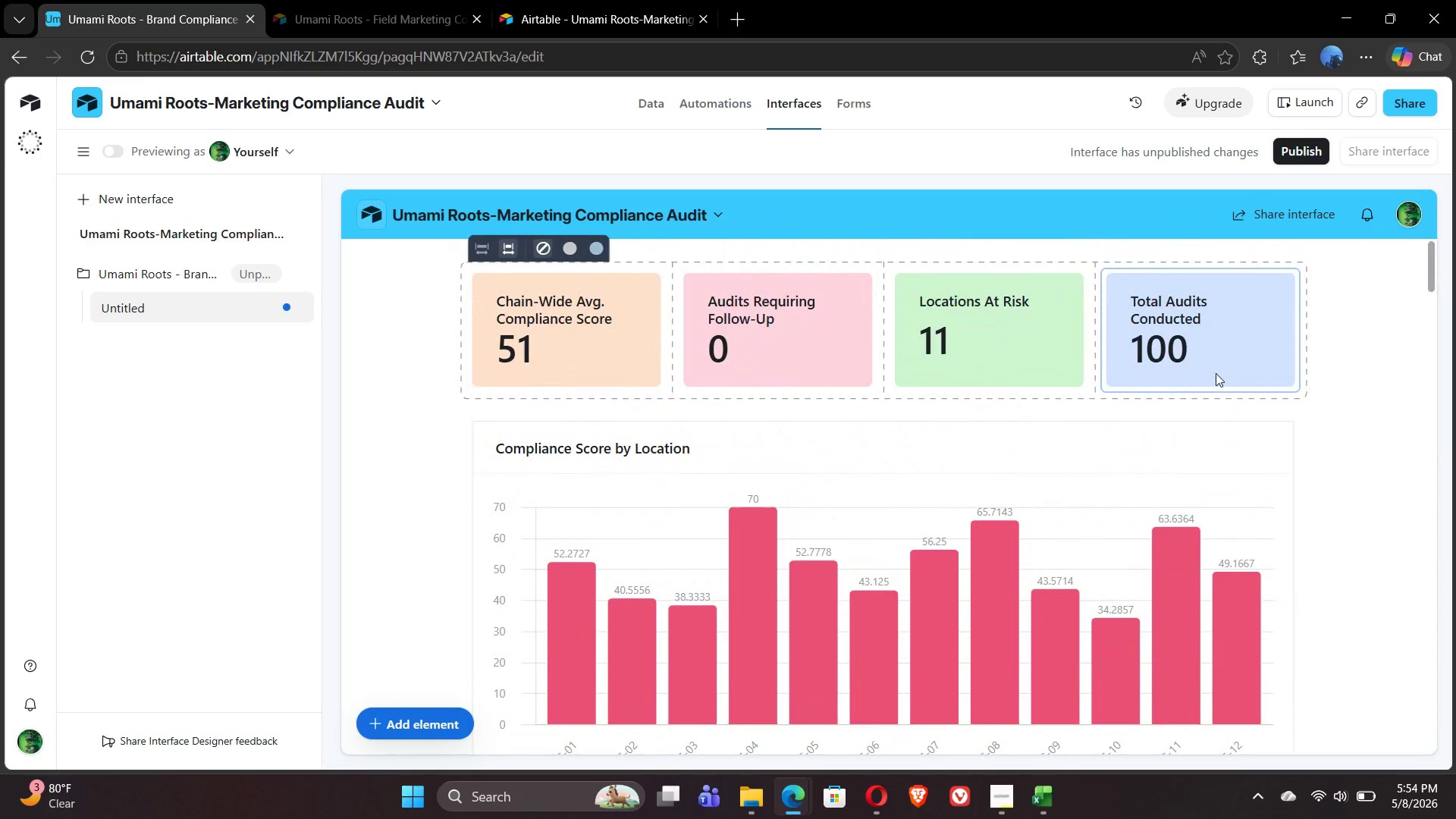 
left_click([641, 108])
 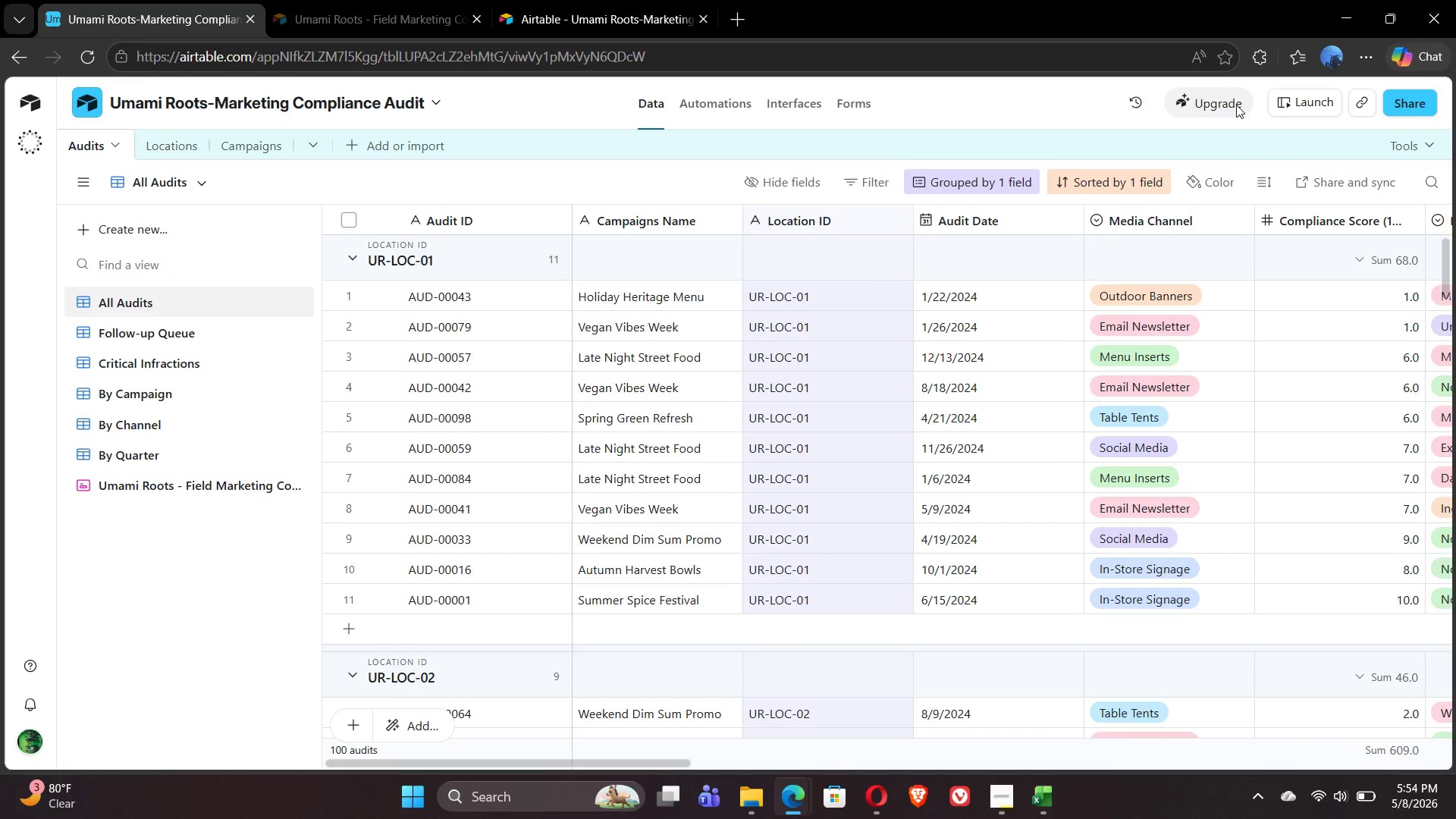 
left_click([1247, 116])
 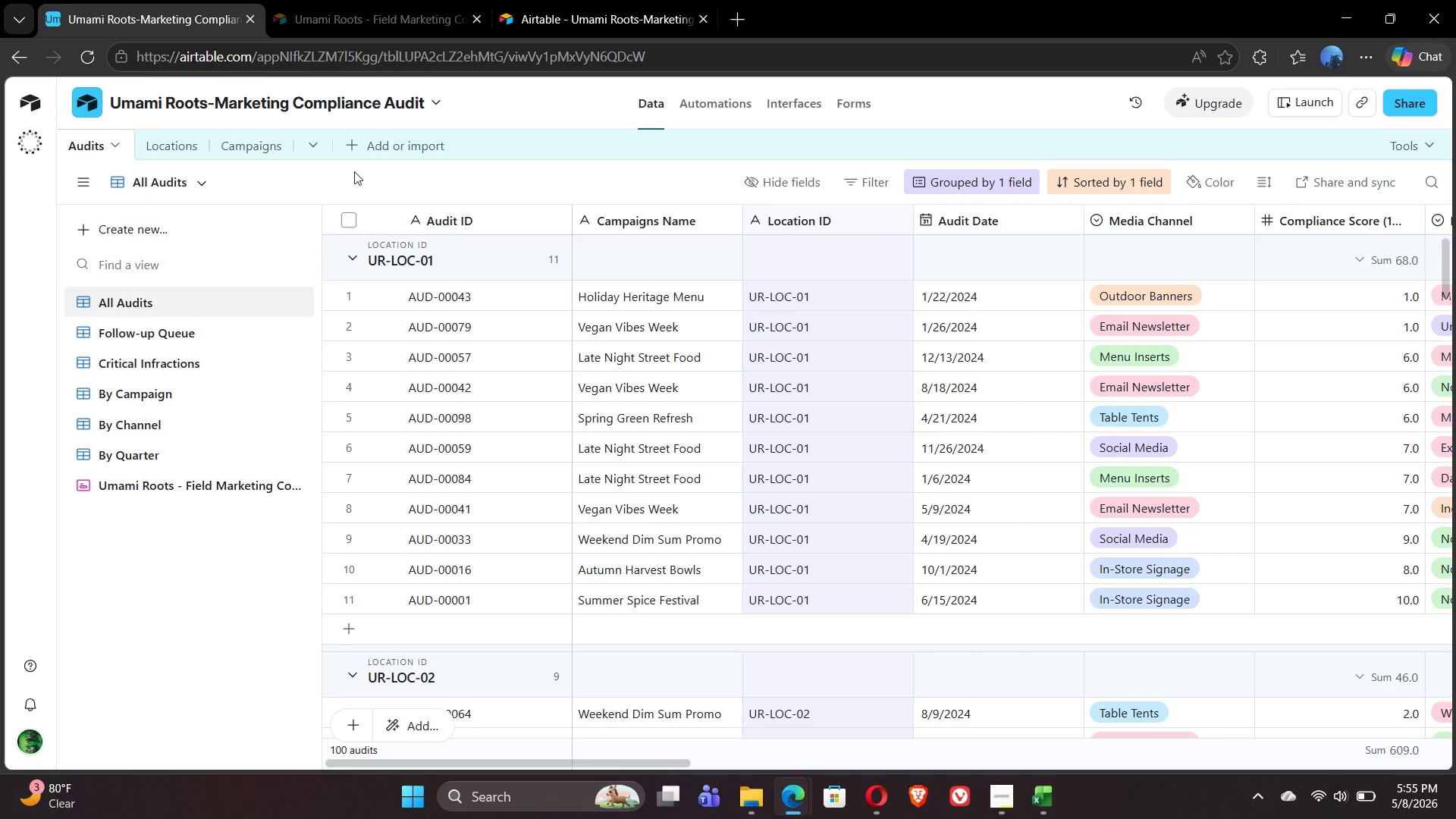 
wait(18.34)
 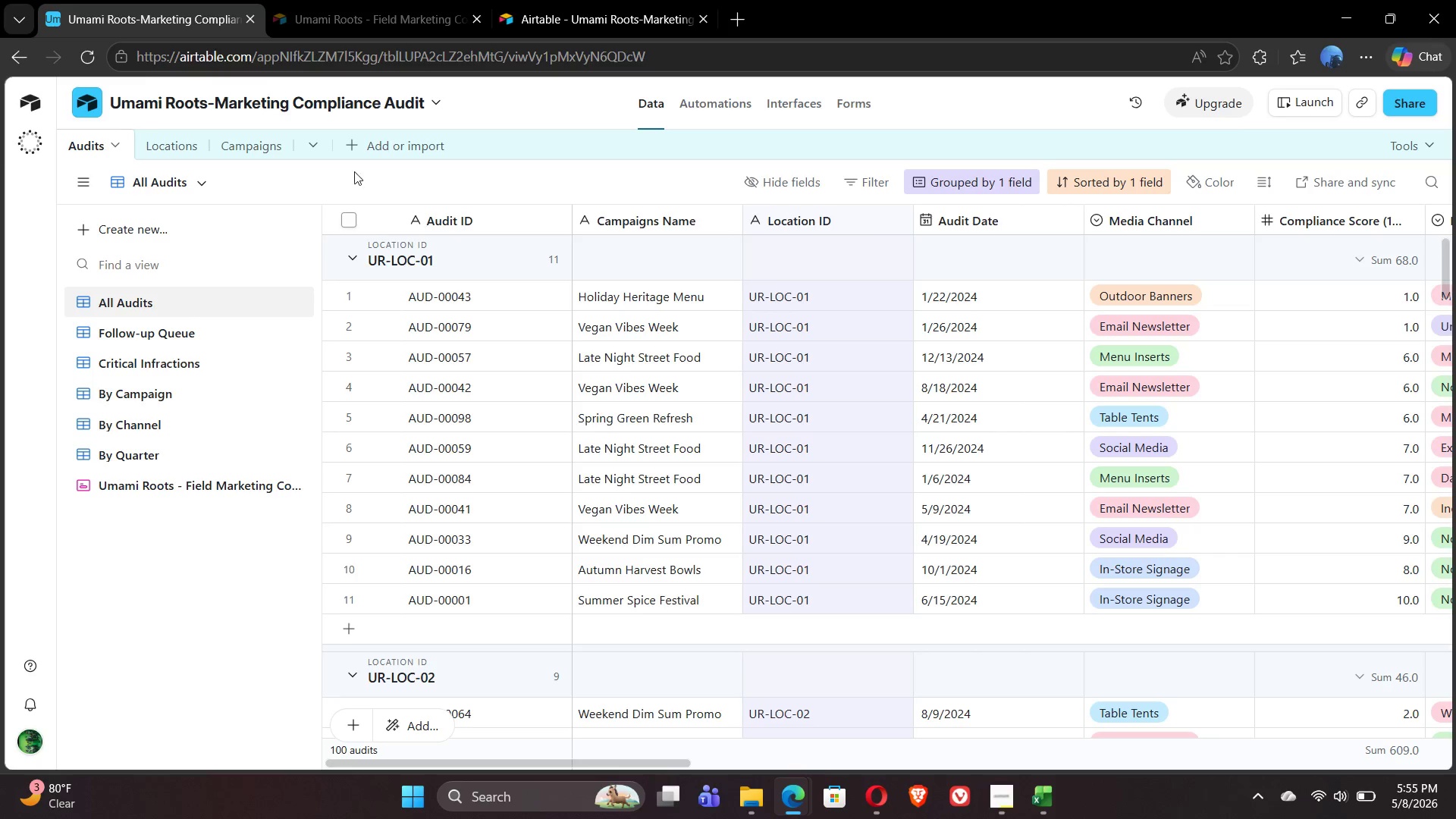 
left_click([162, 188])
 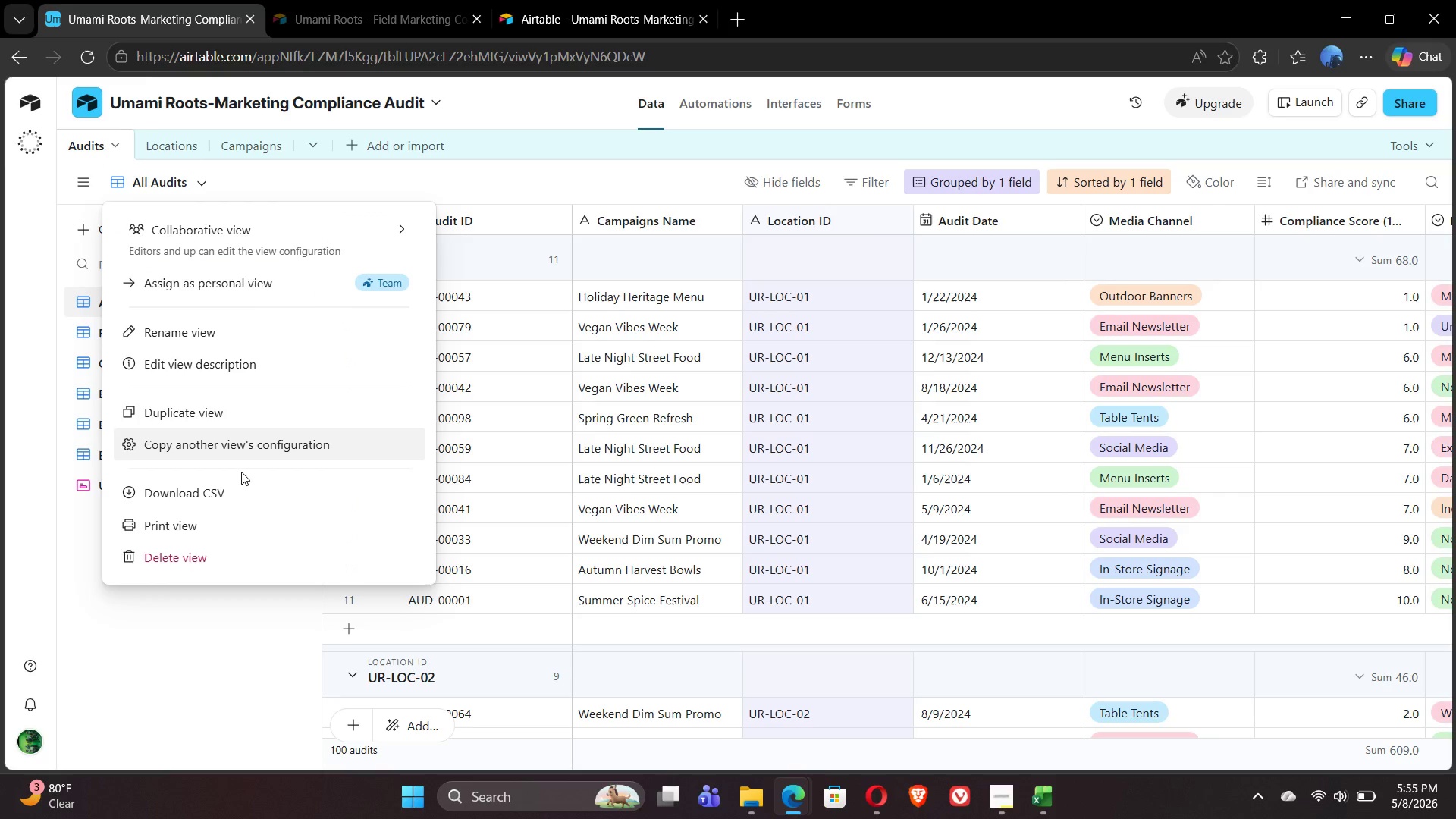 
left_click([241, 496])
 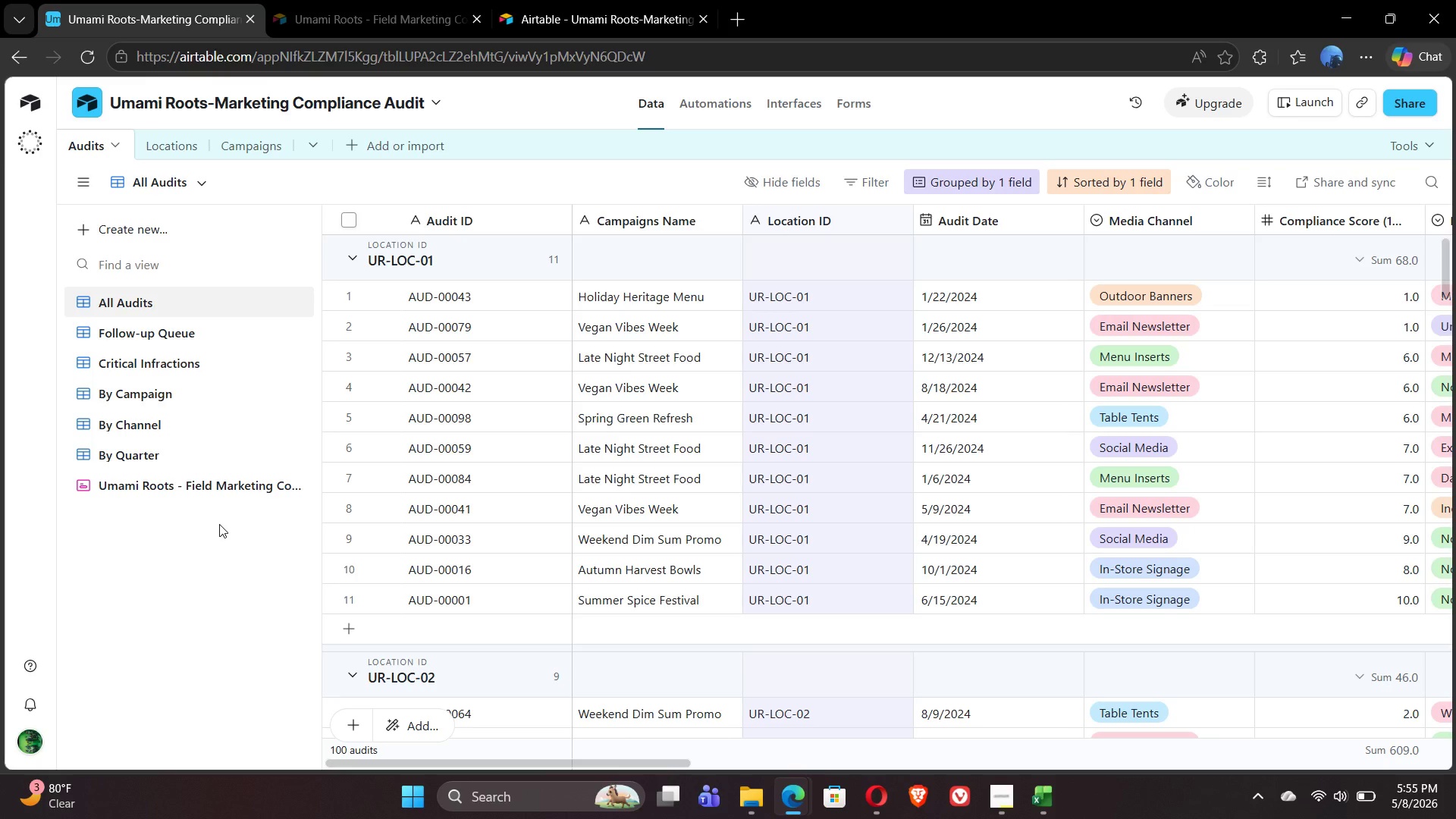 
wait(26.47)
 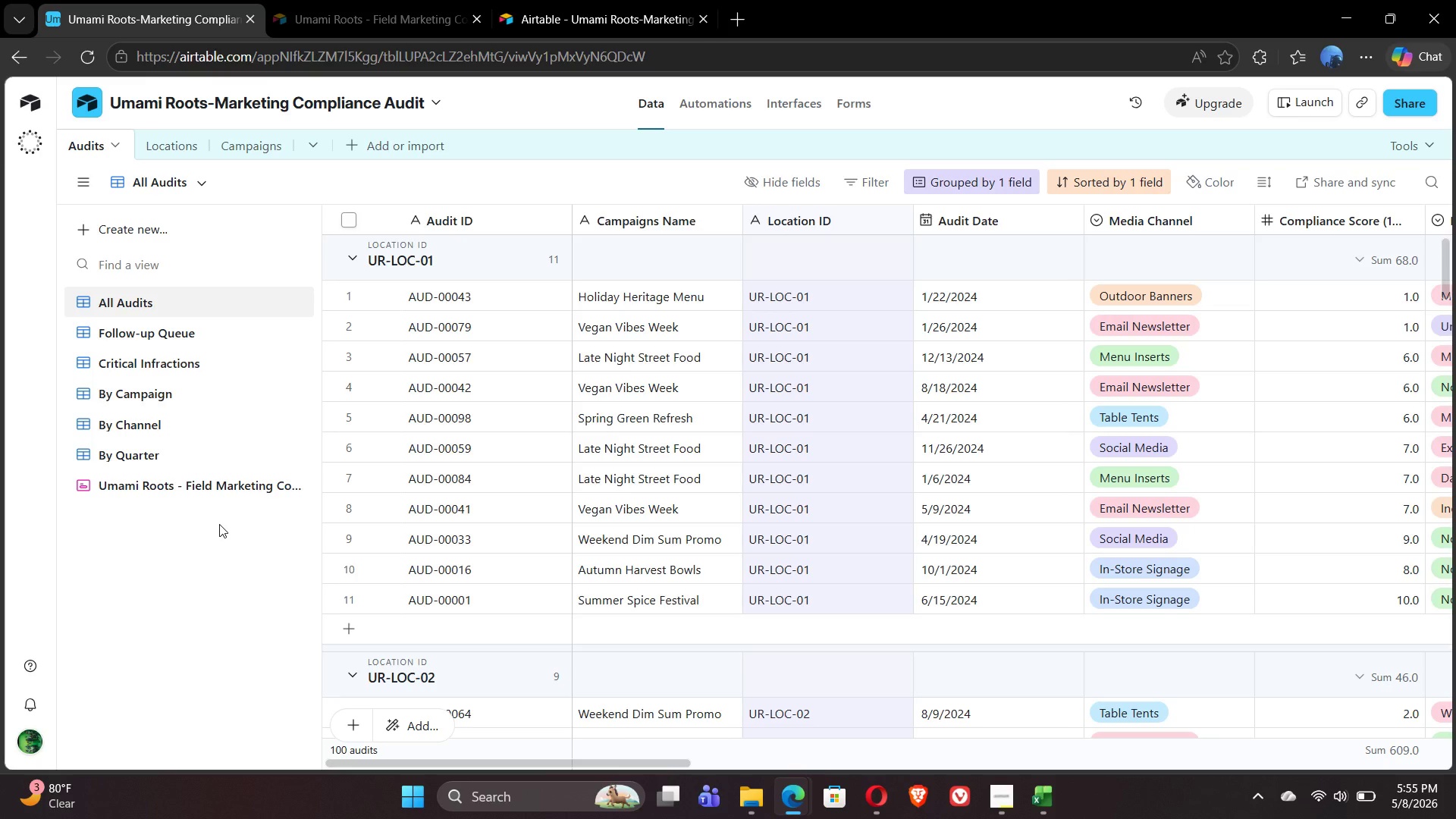 
left_click([148, 335])
 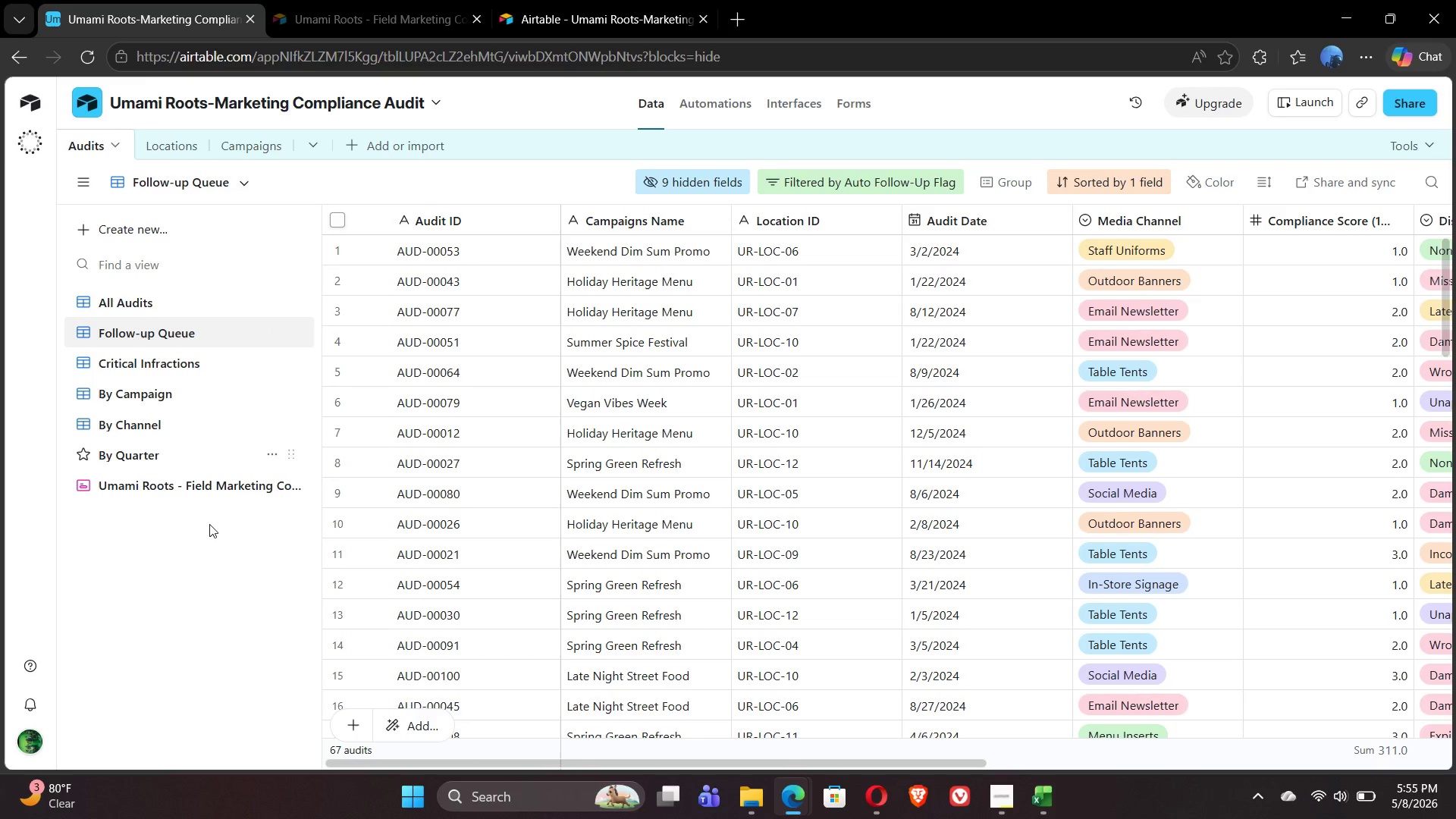 
key(Control+P)
 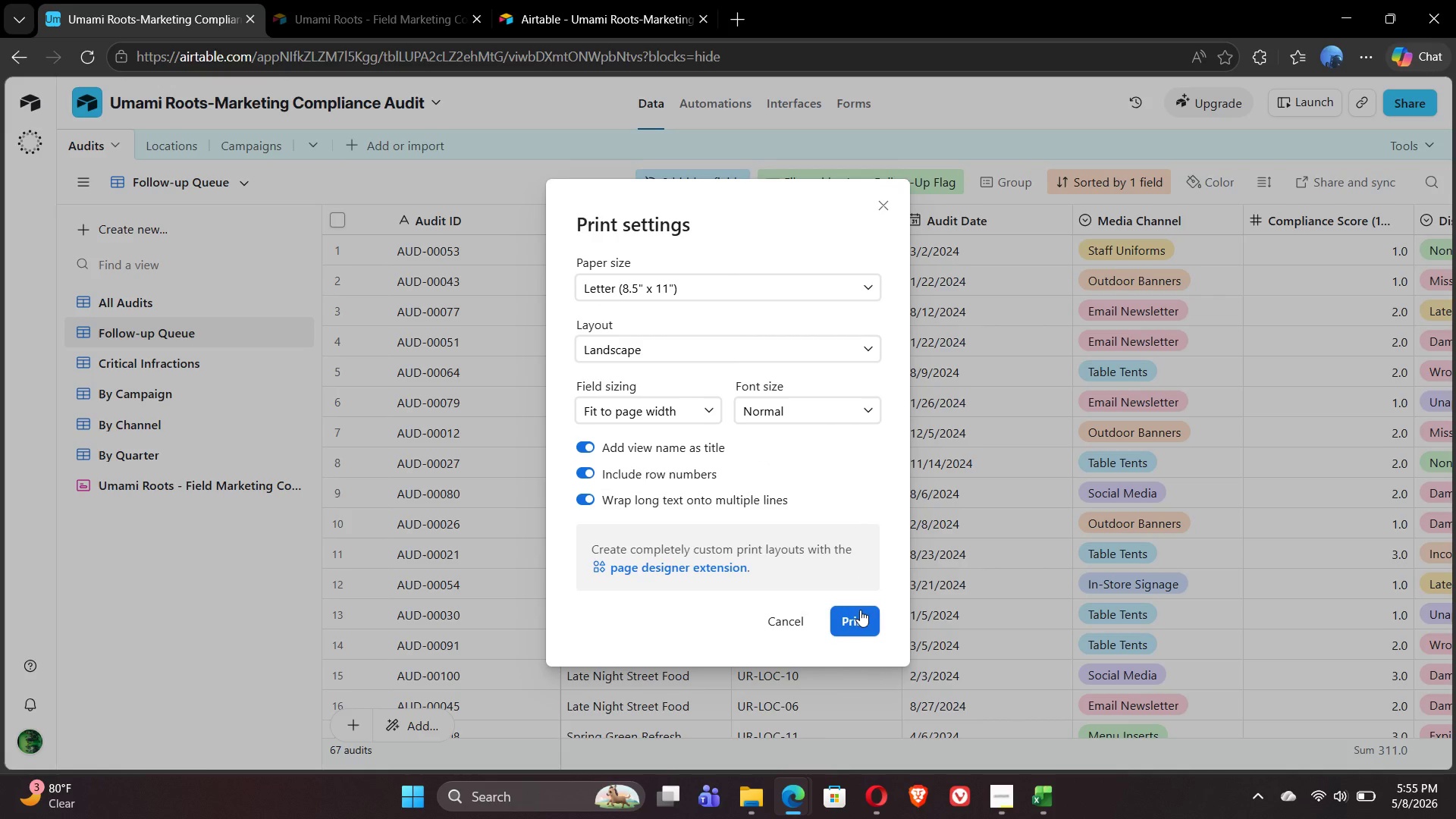 
left_click([859, 619])
 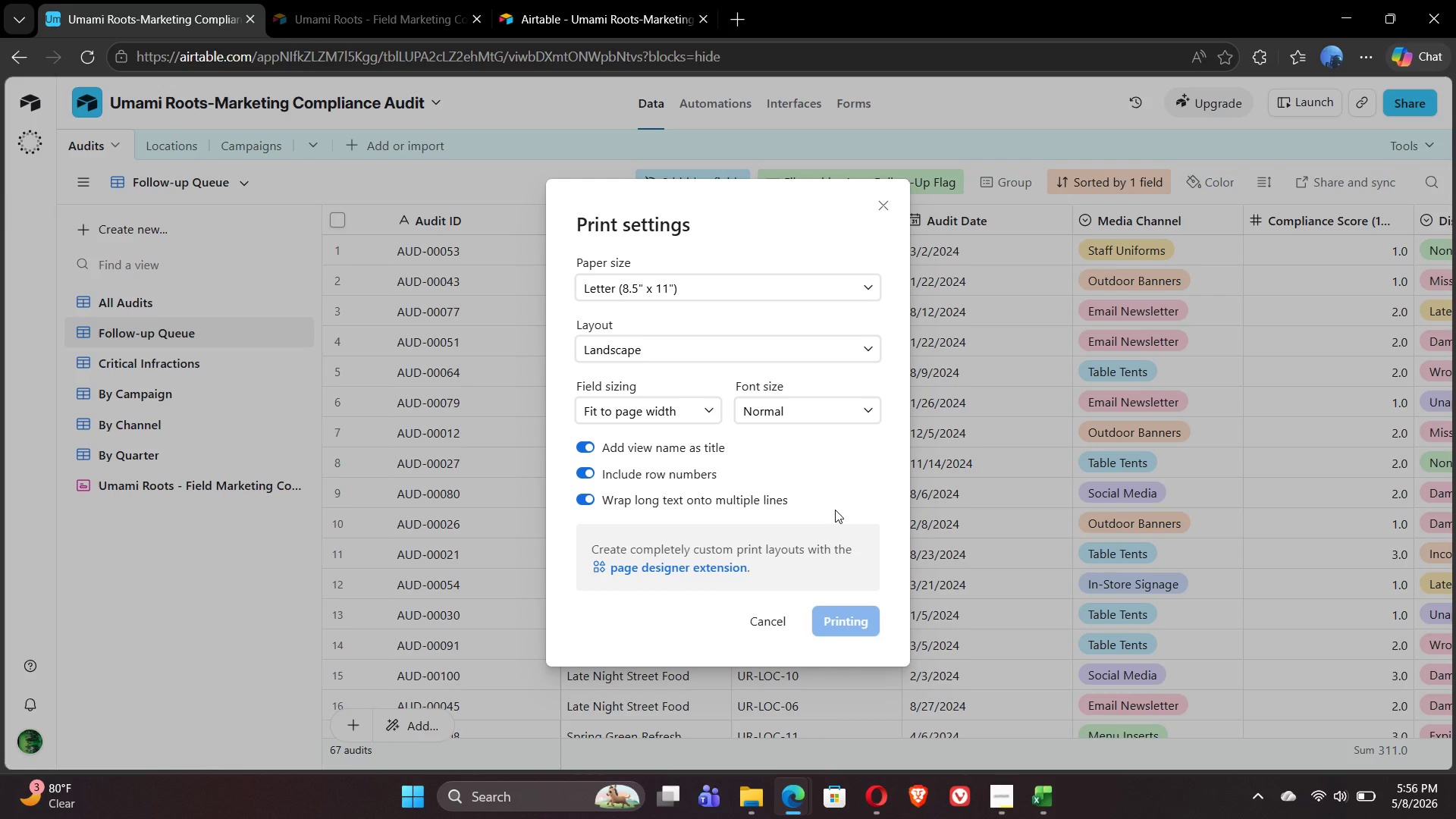 
wait(62.22)
 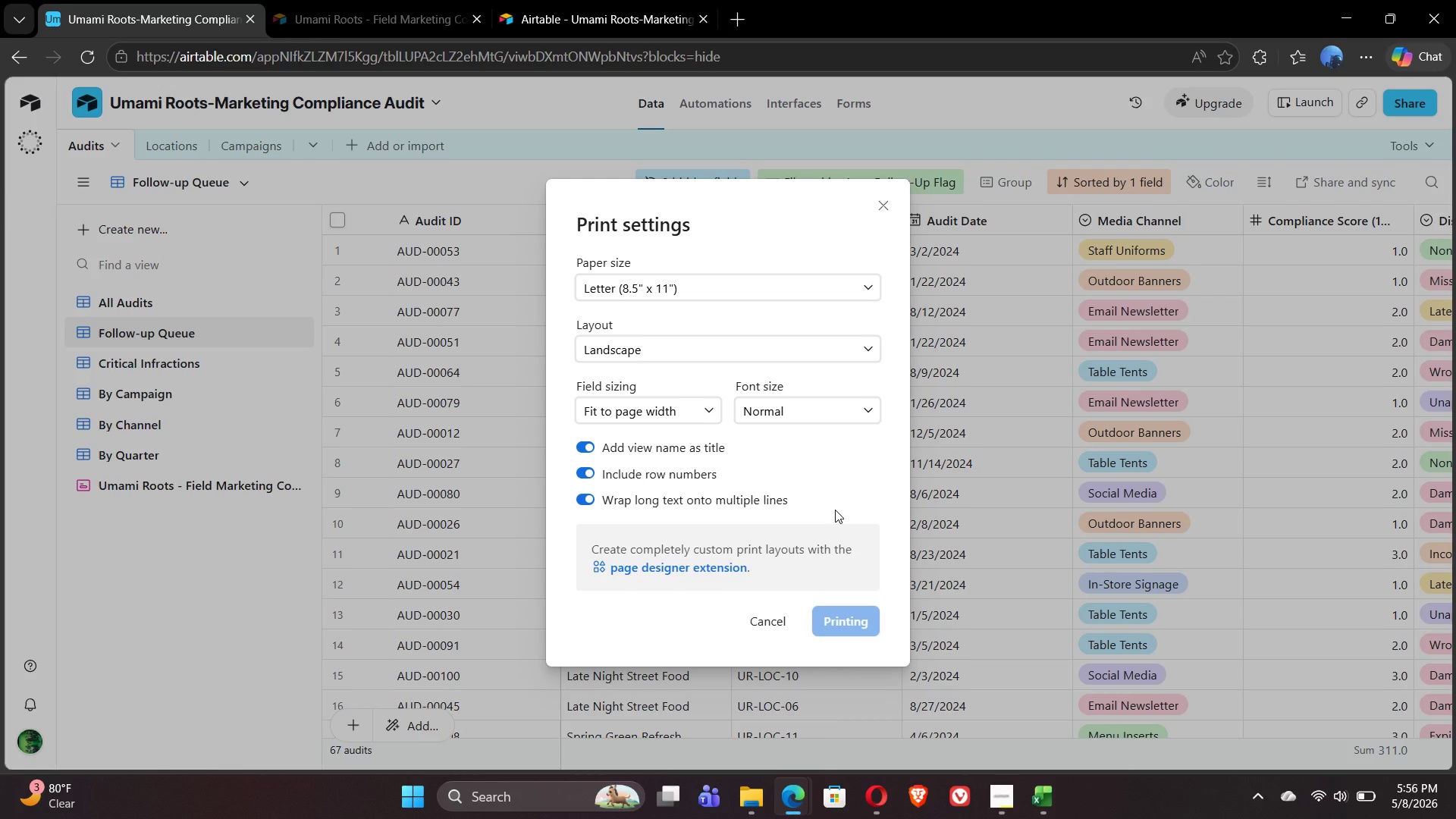 
left_click([996, 805])